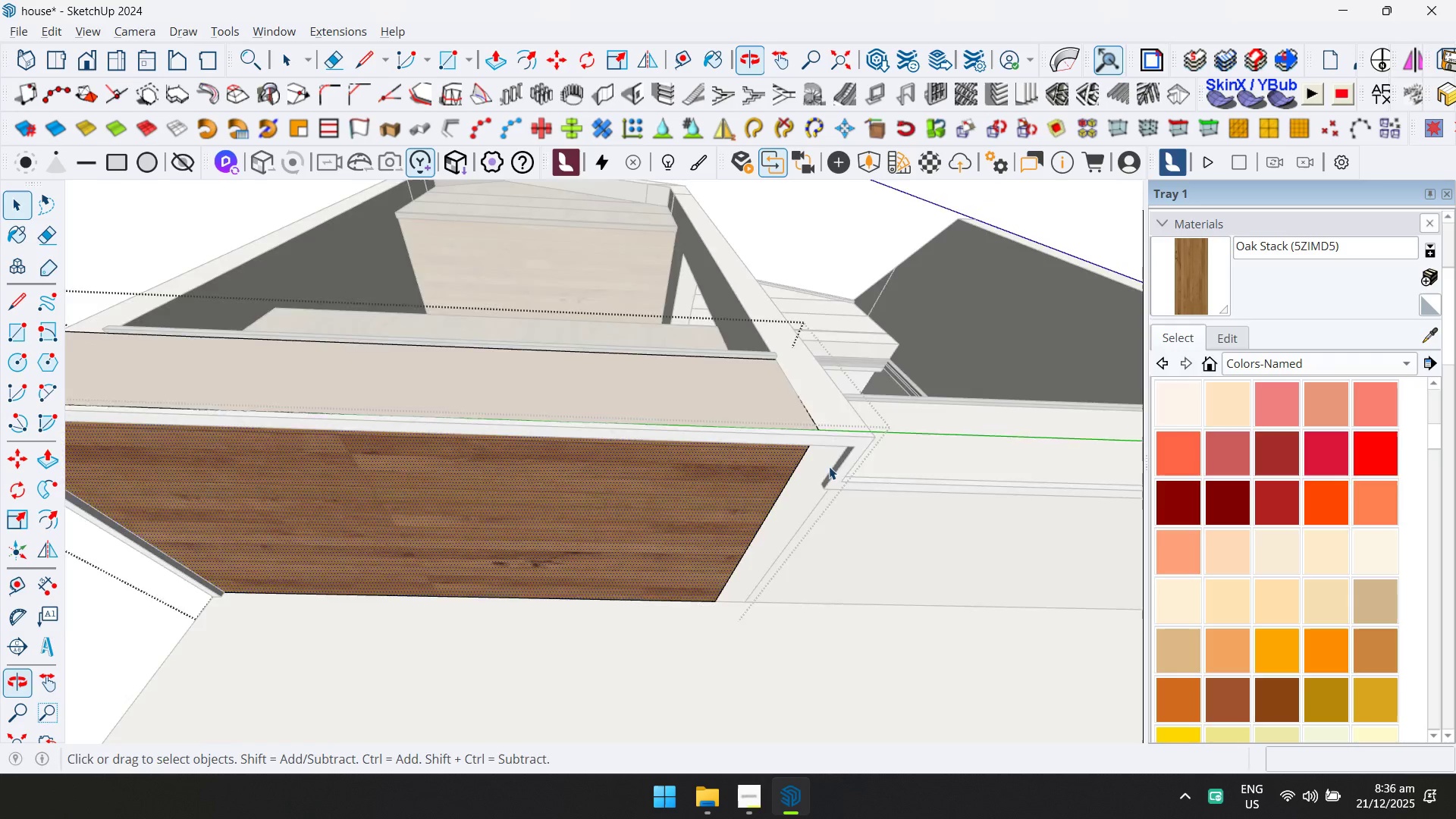 
key(Escape)
 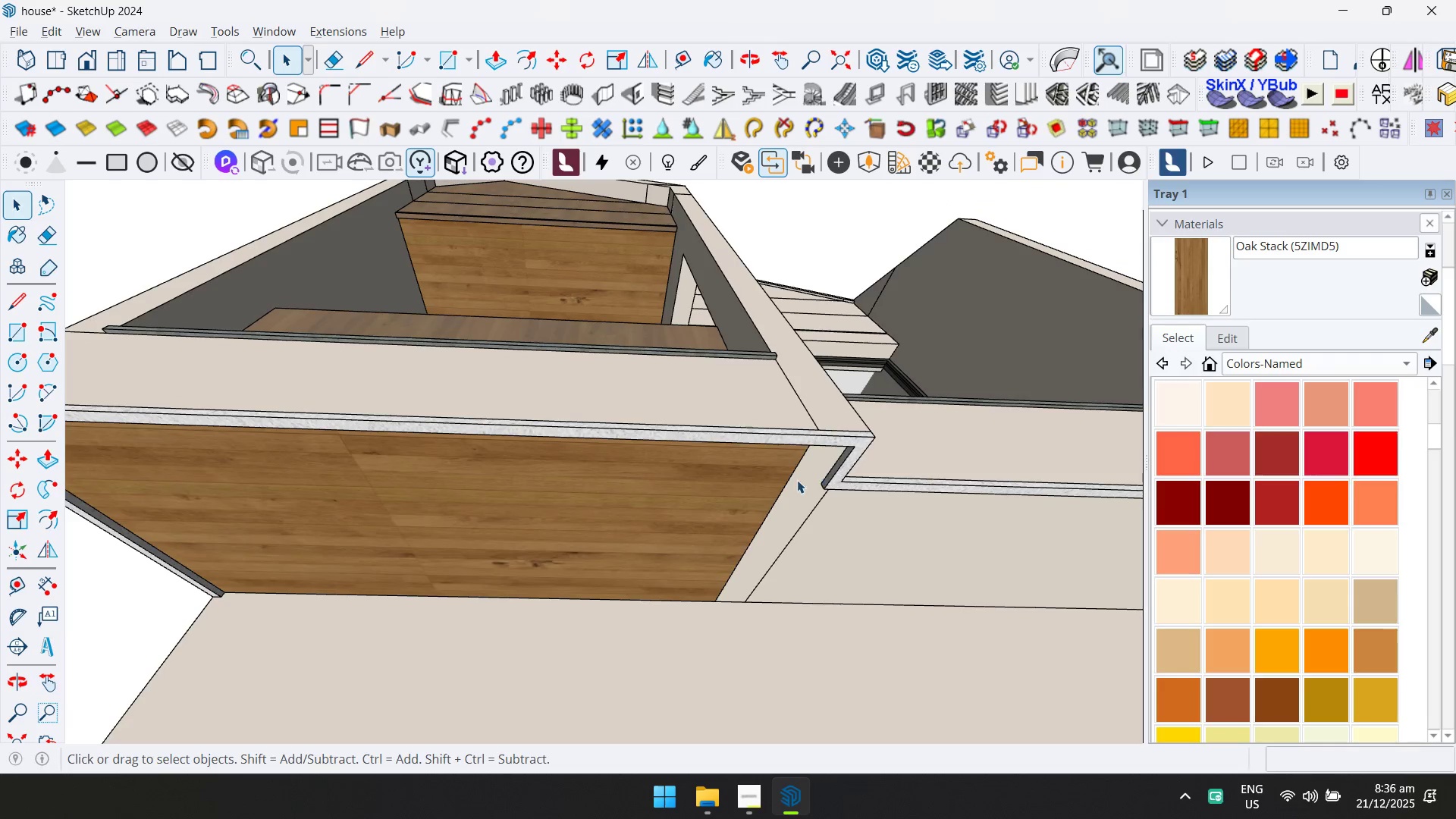 
hold_key(key=ShiftLeft, duration=0.31)
 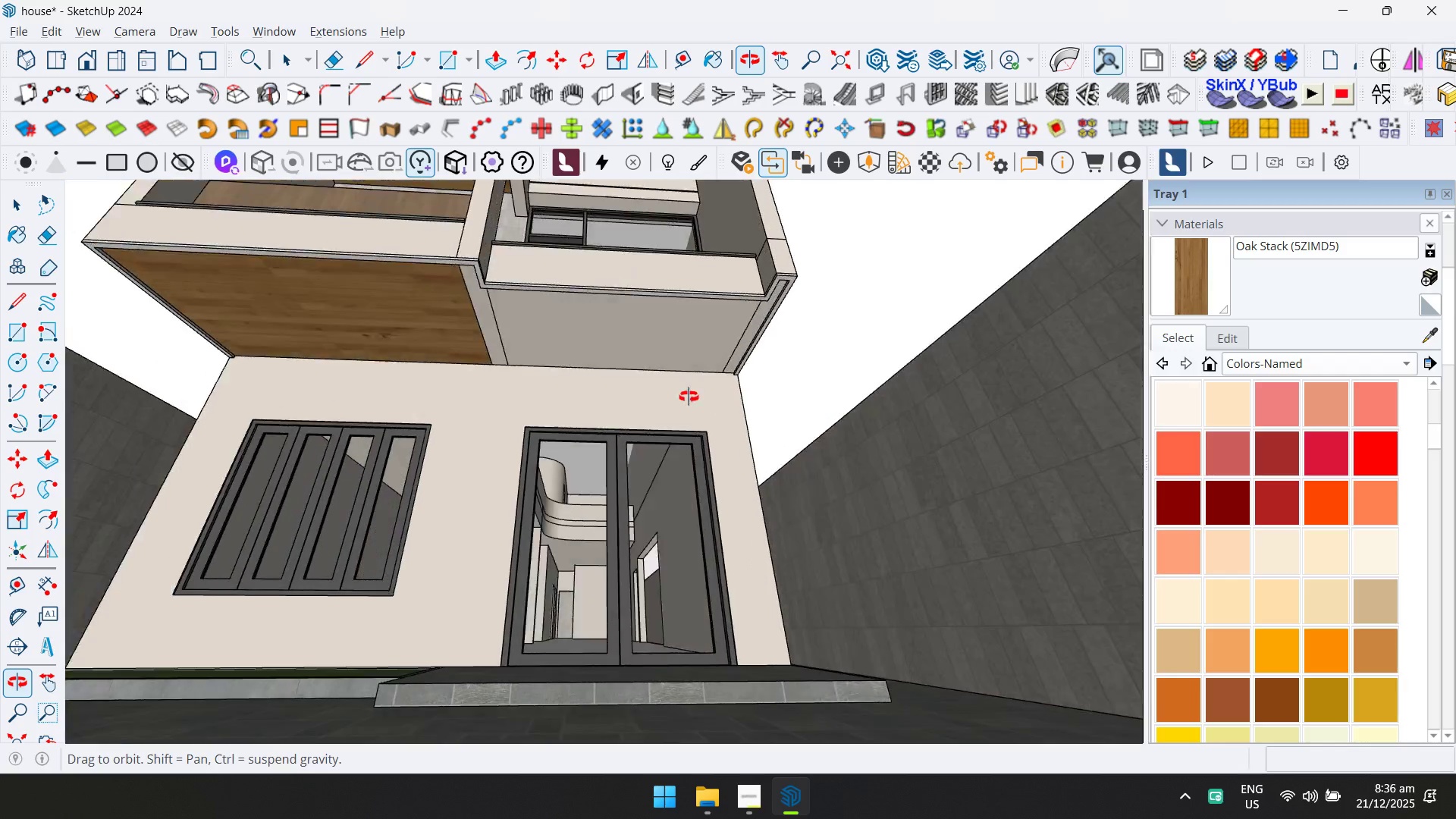 
scroll: coordinate [874, 516], scroll_direction: down, amount: 3.0
 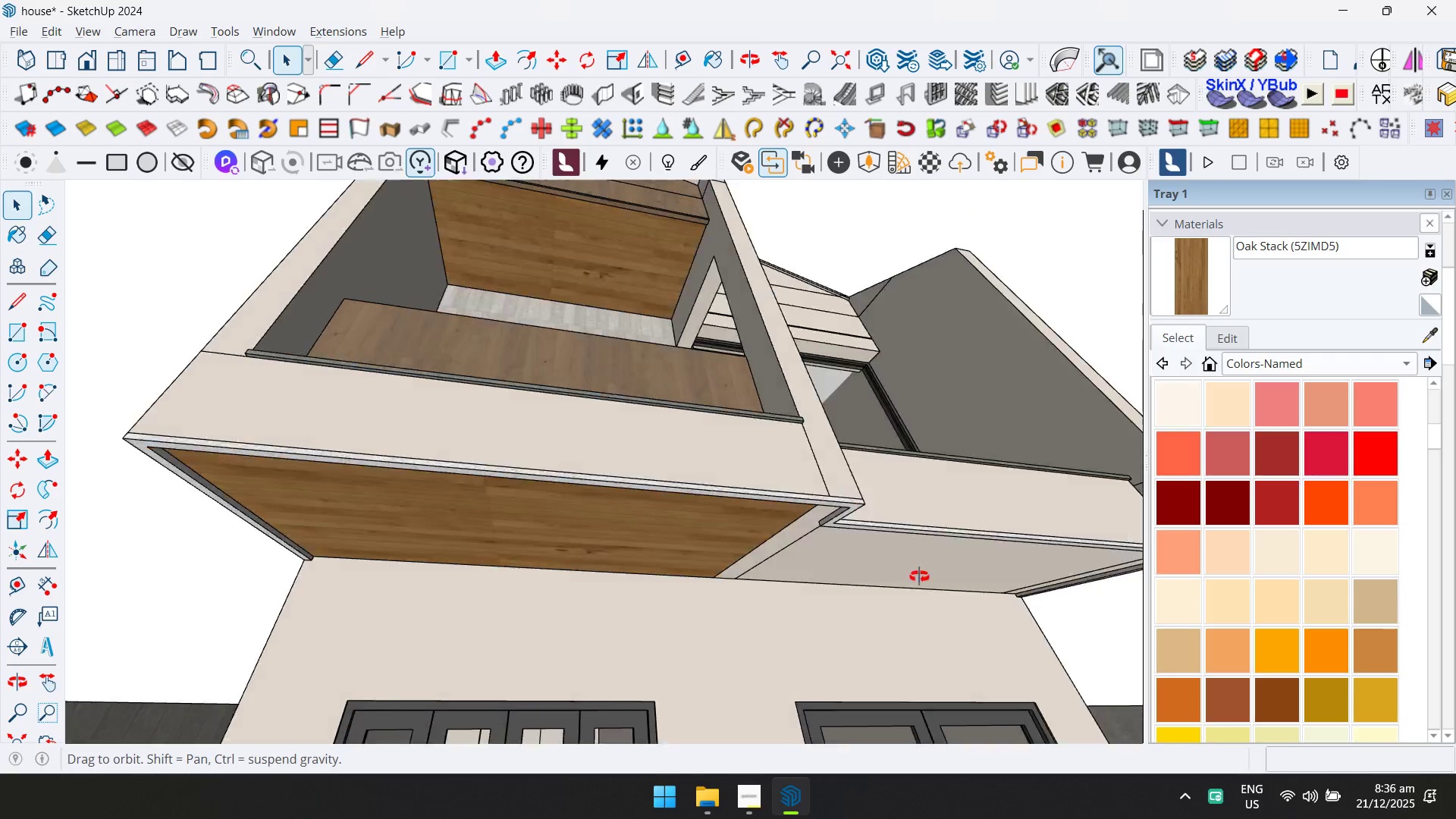 
left_click([525, 333])
 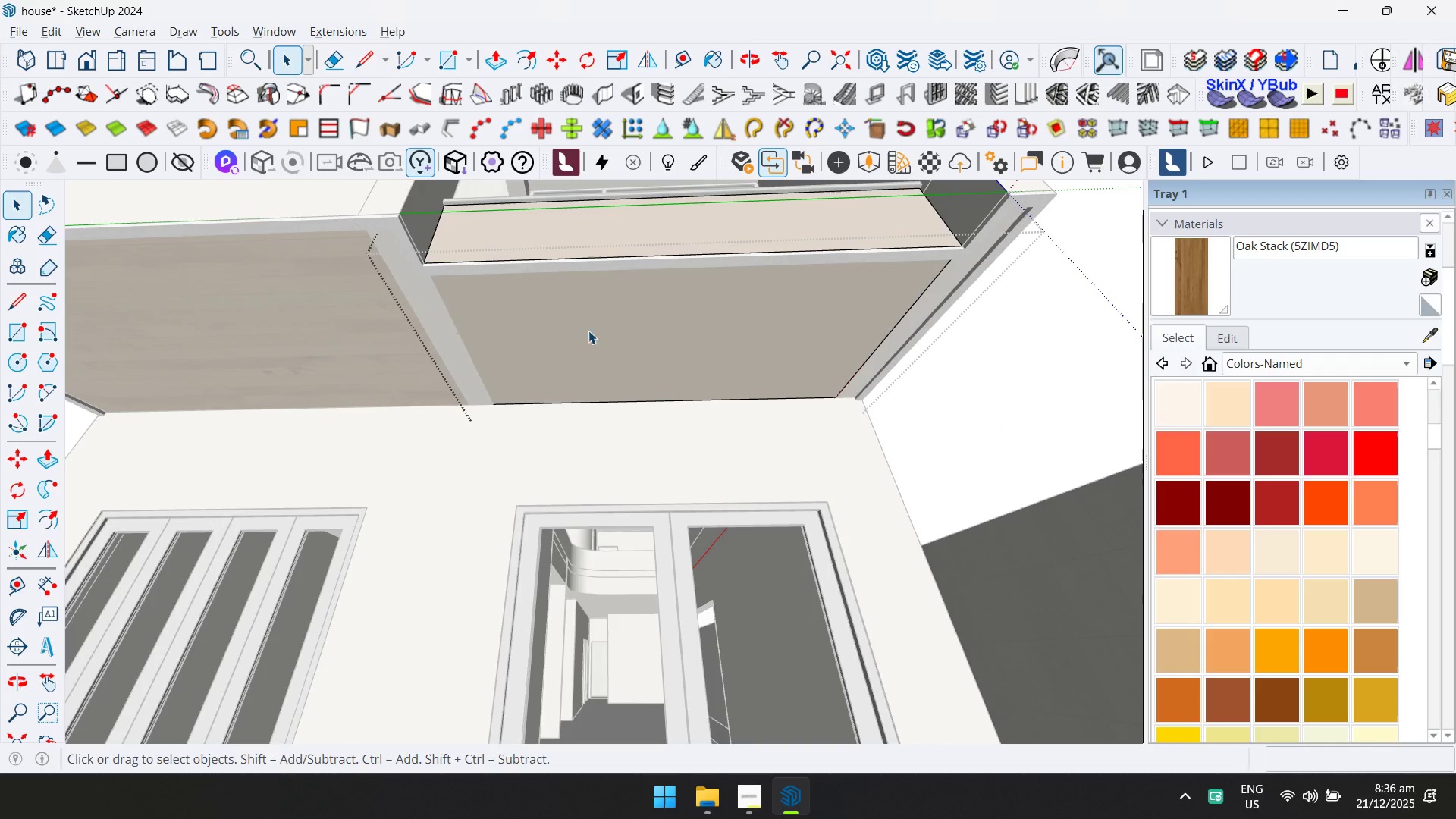 
scroll: coordinate [465, 331], scroll_direction: up, amount: 6.0
 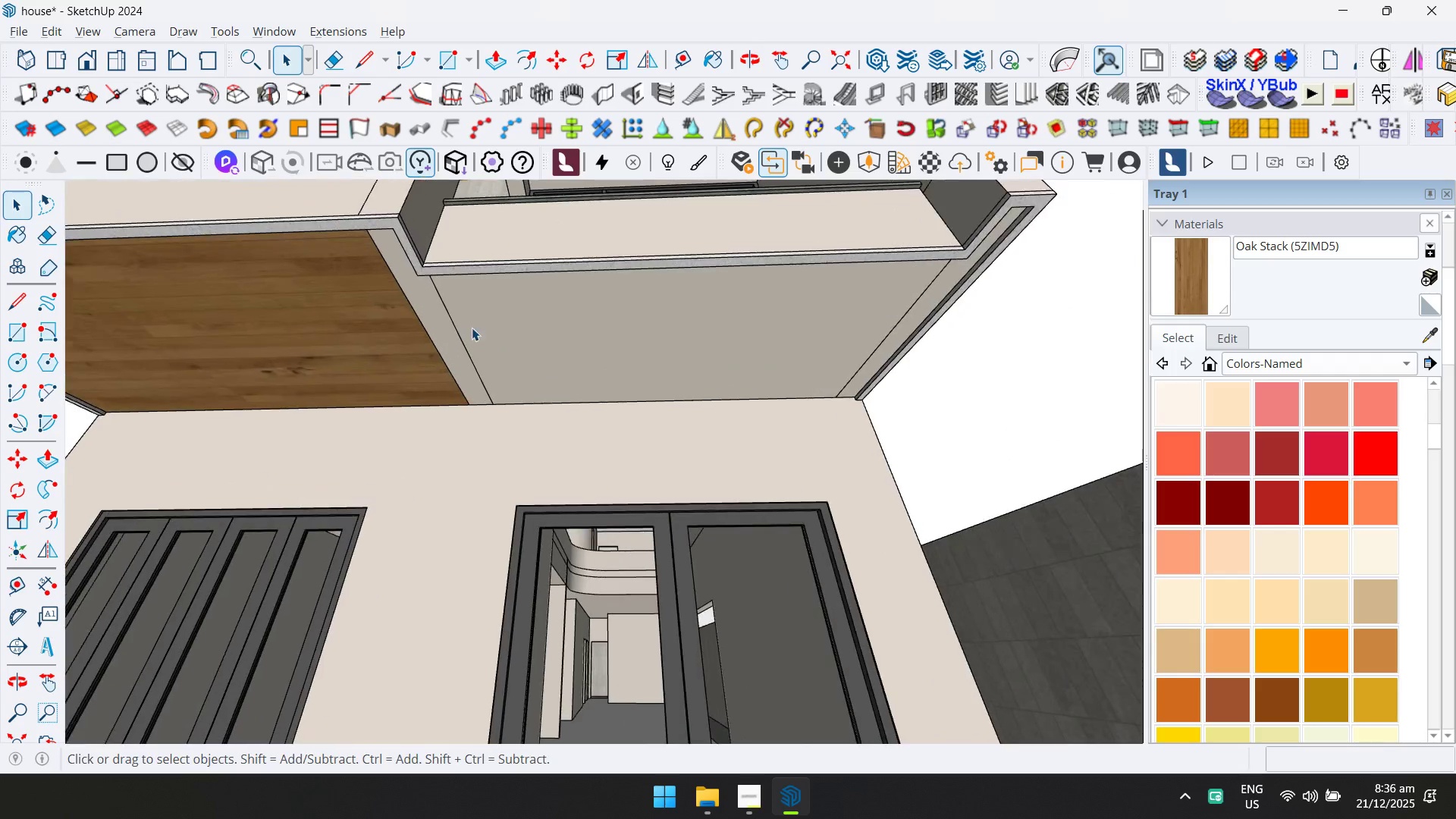 
triple_click([595, 330])
 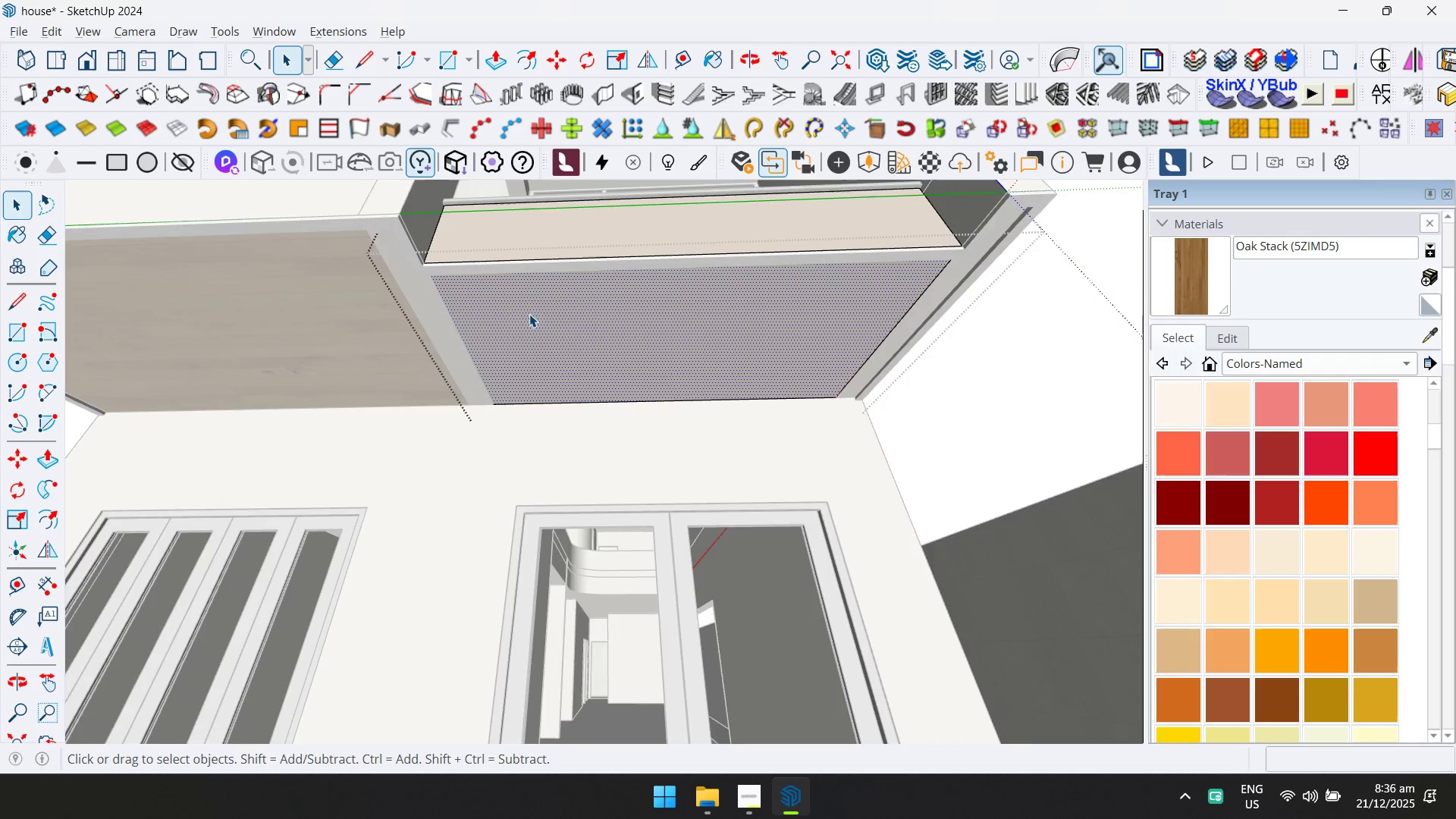 
scroll: coordinate [521, 310], scroll_direction: up, amount: 1.0
 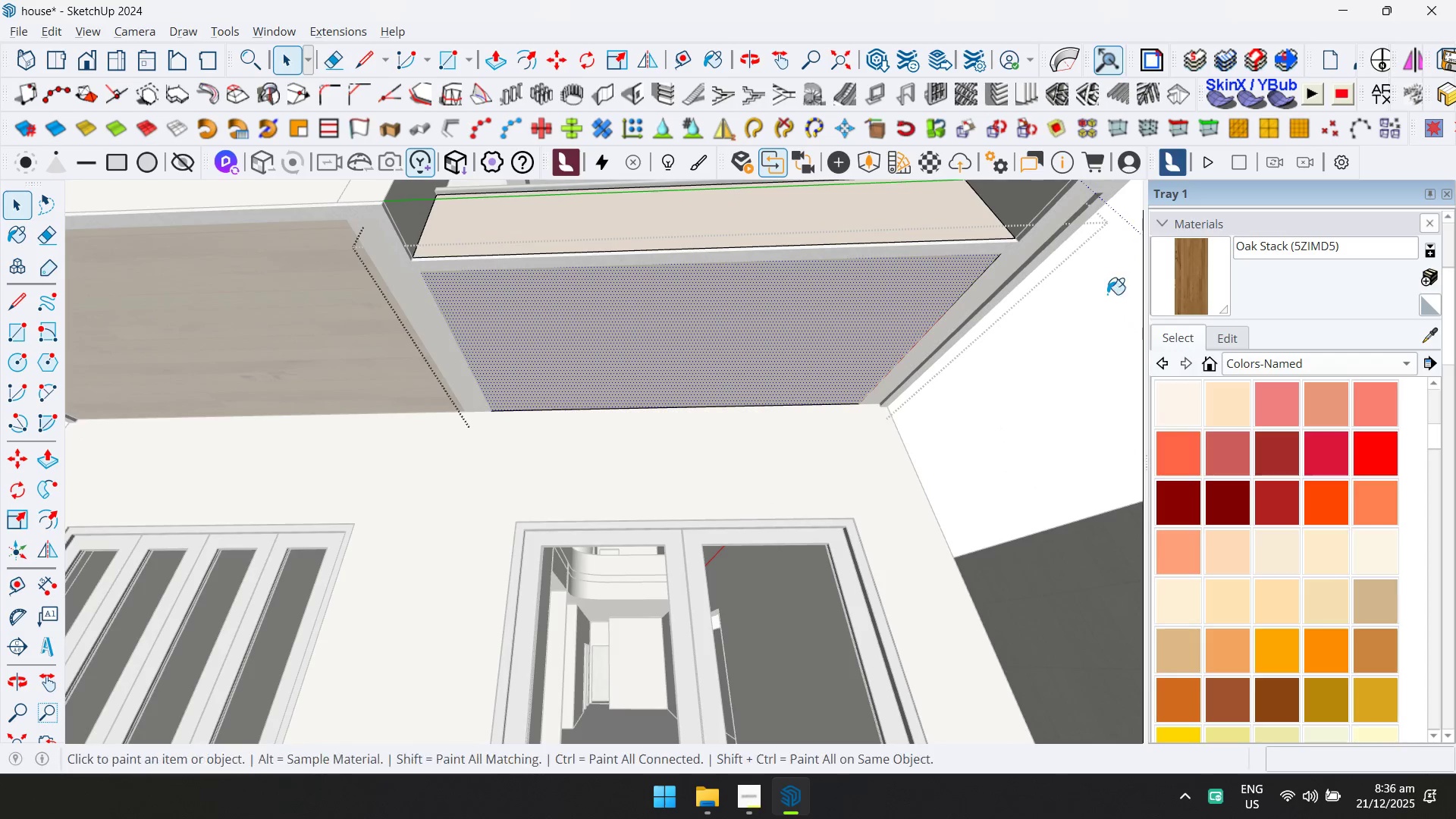 
key(Space)
 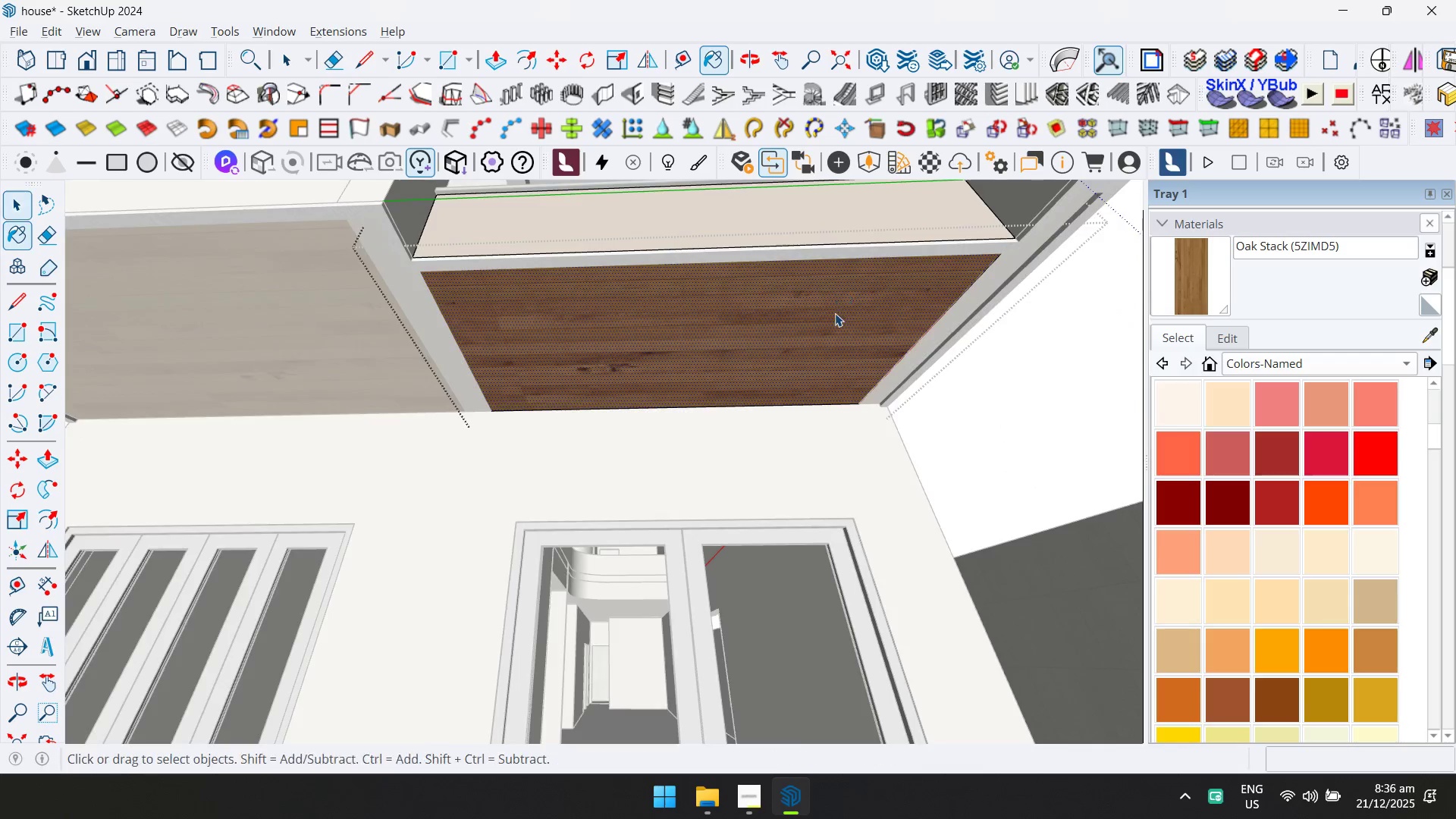 
key(Escape)
 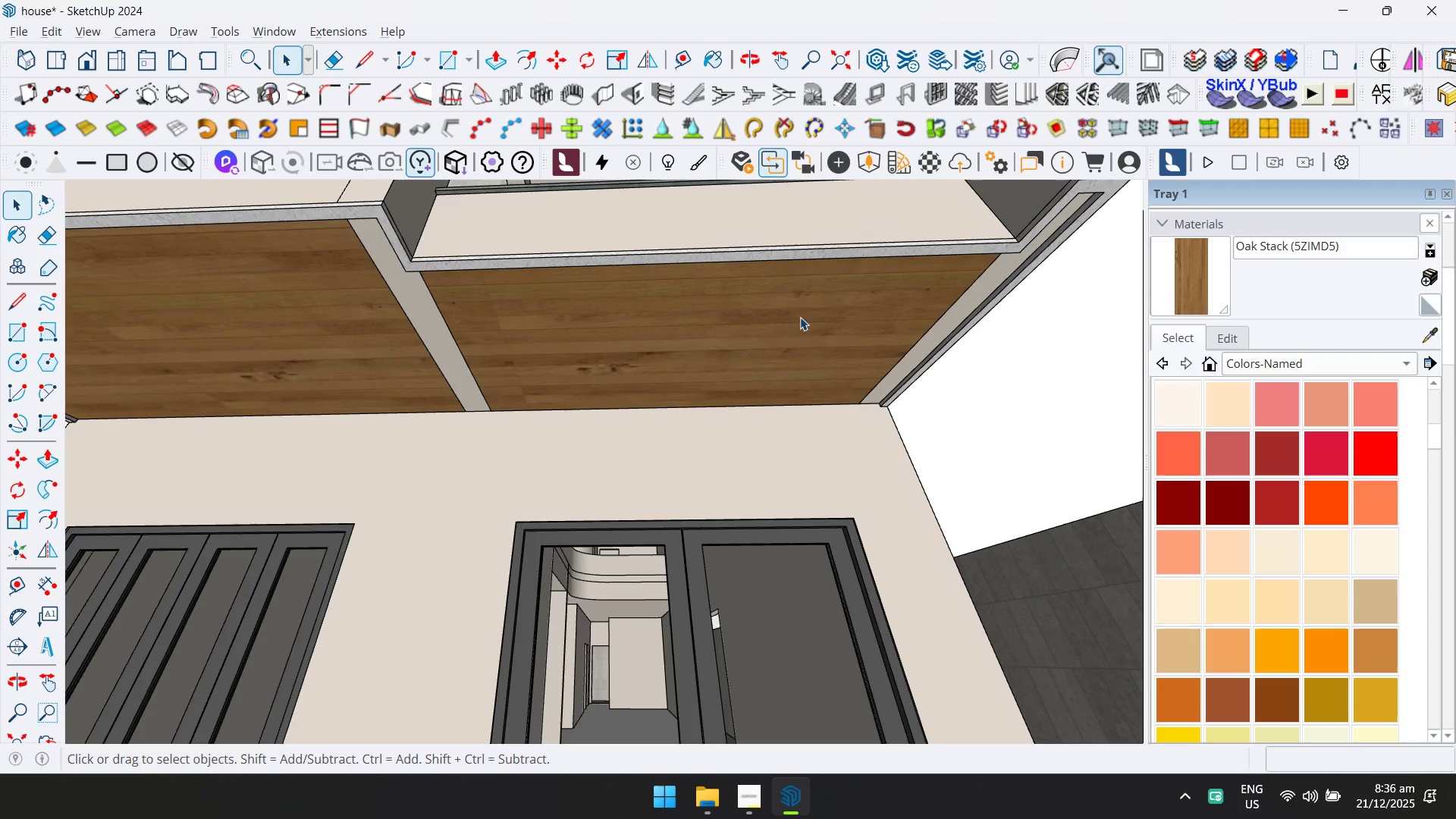 
key(Shift+ShiftLeft)
 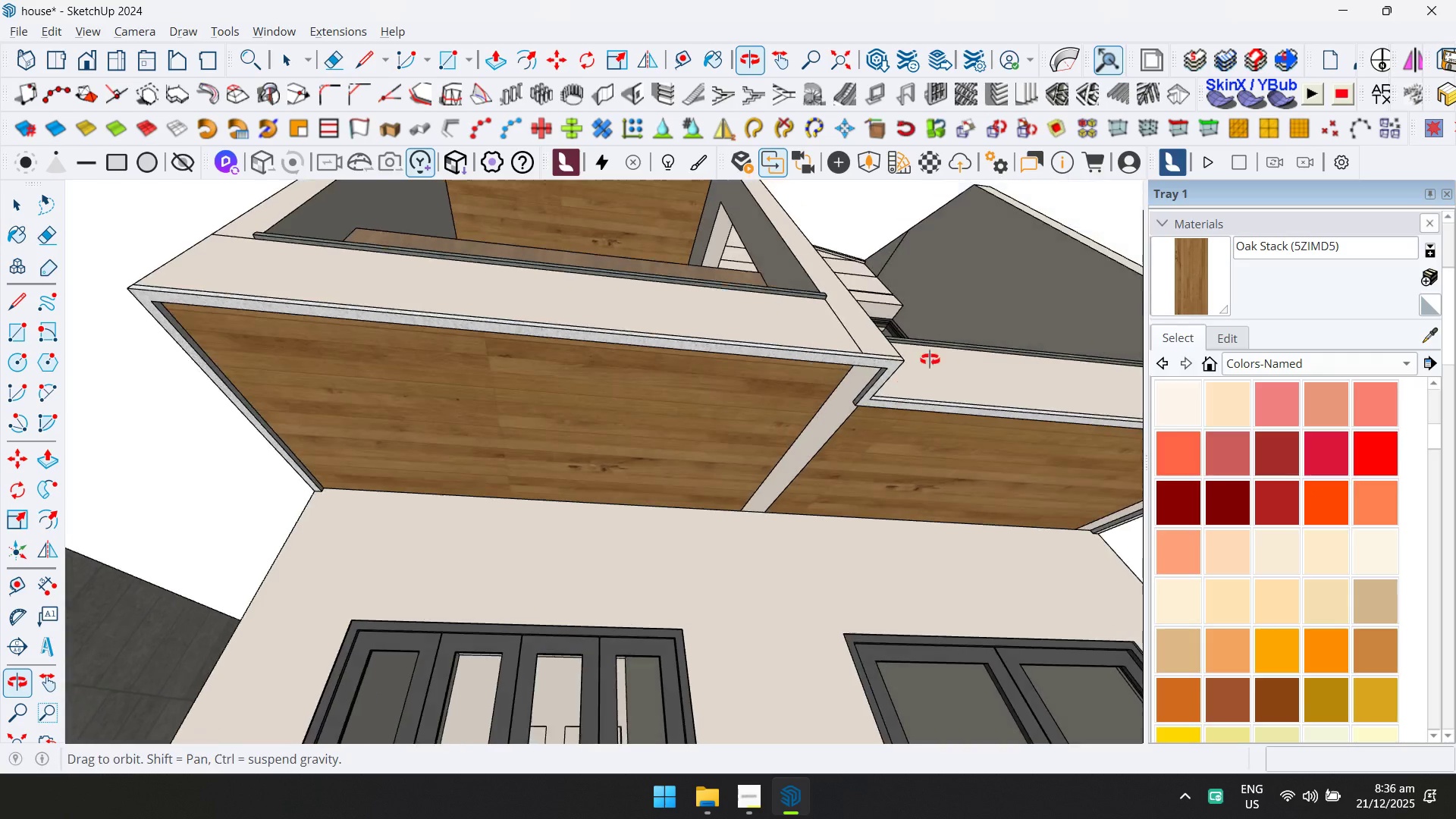 
double_click([852, 378])
 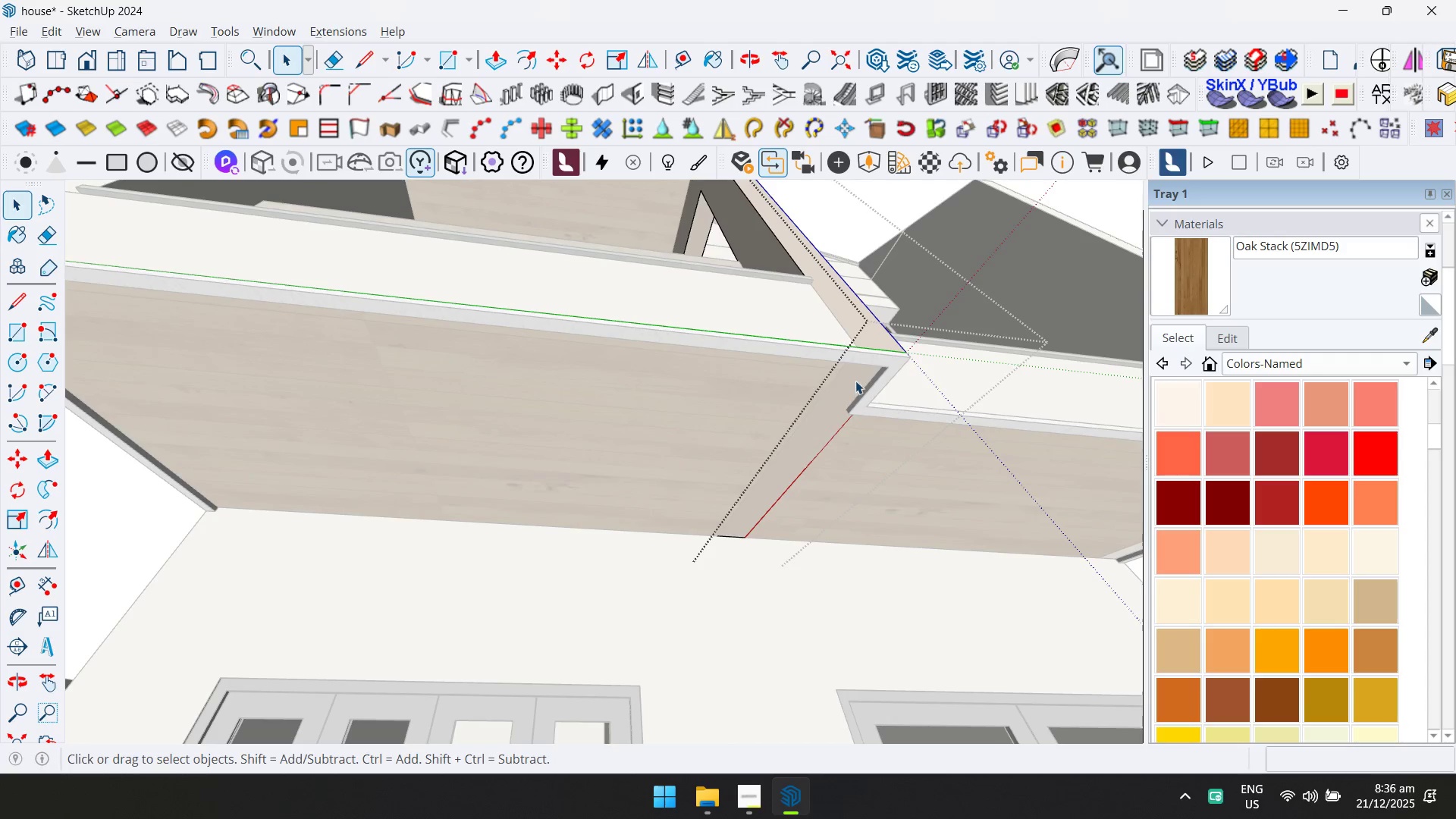 
scroll: coordinate [862, 378], scroll_direction: up, amount: 3.0
 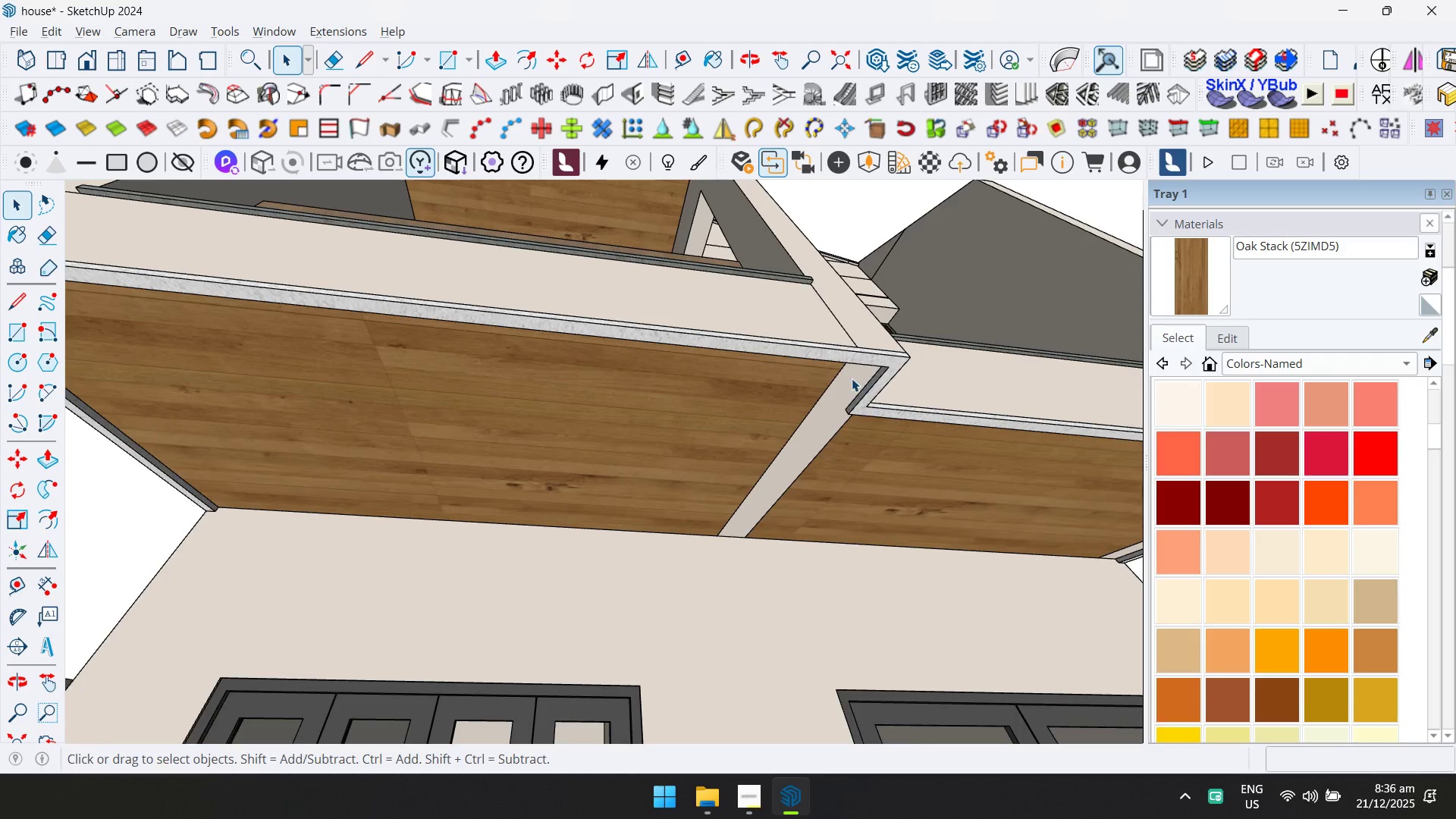 
triple_click([856, 381])
 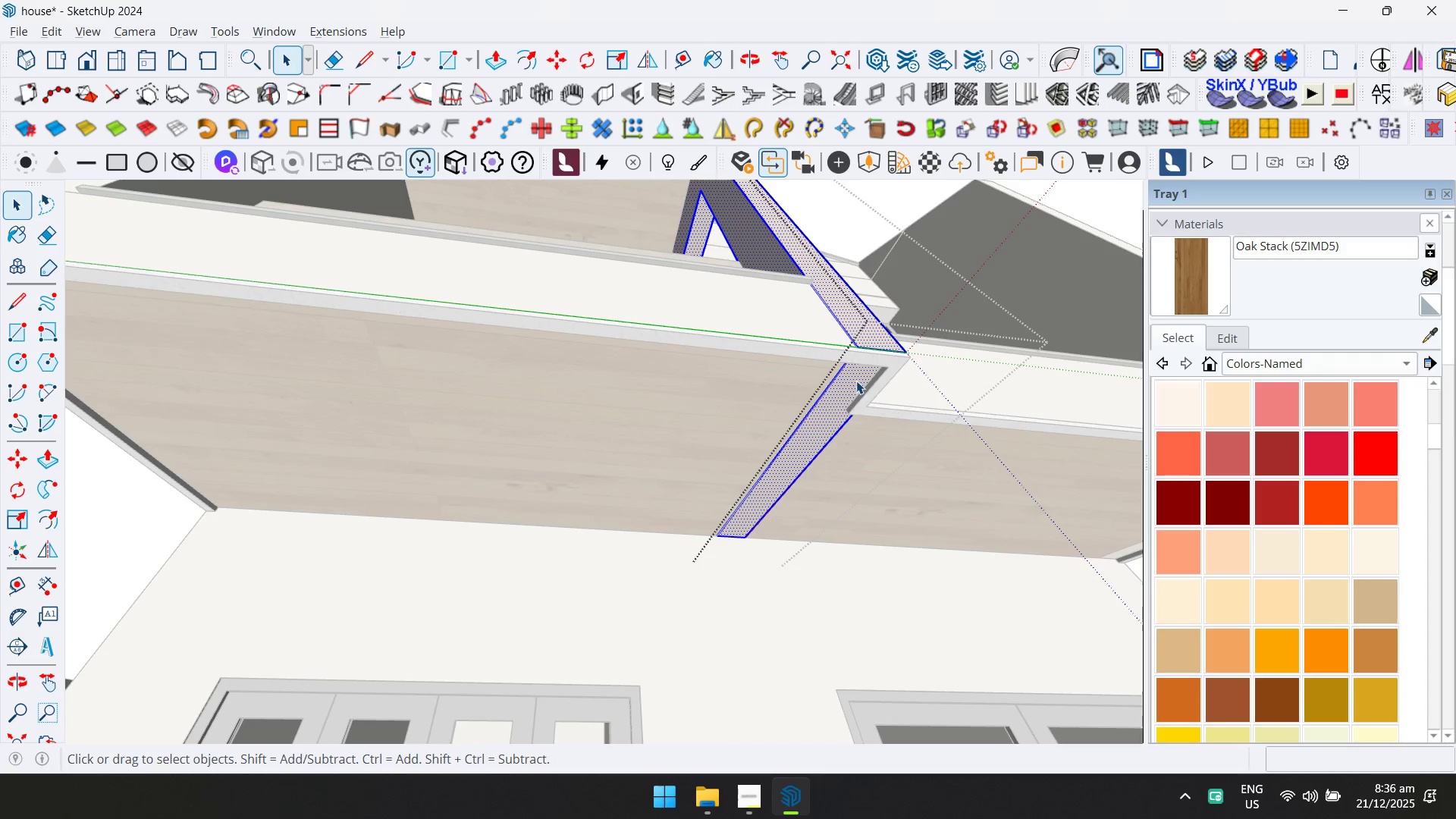 
left_click([852, 388])
 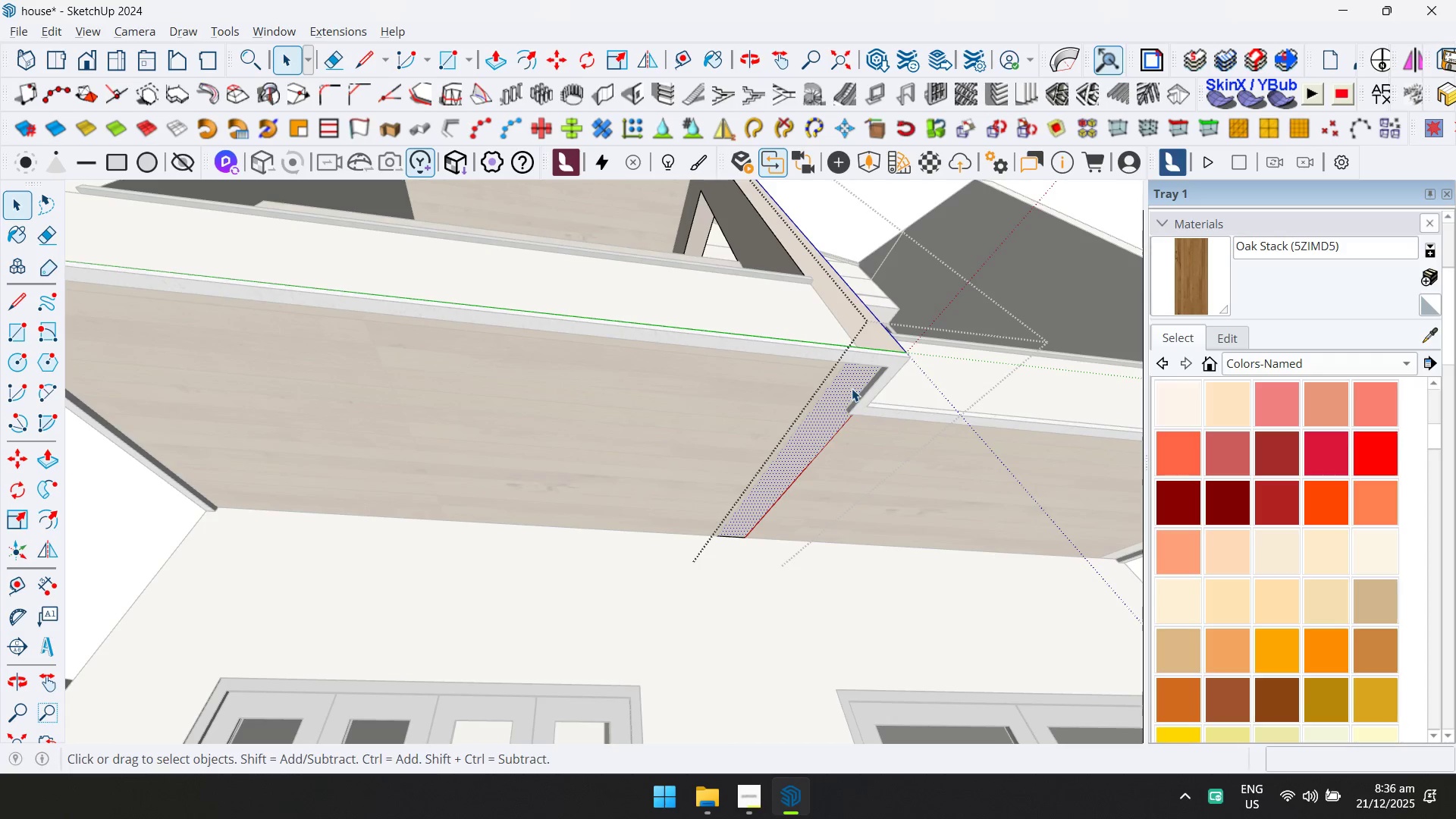 
key(P)
 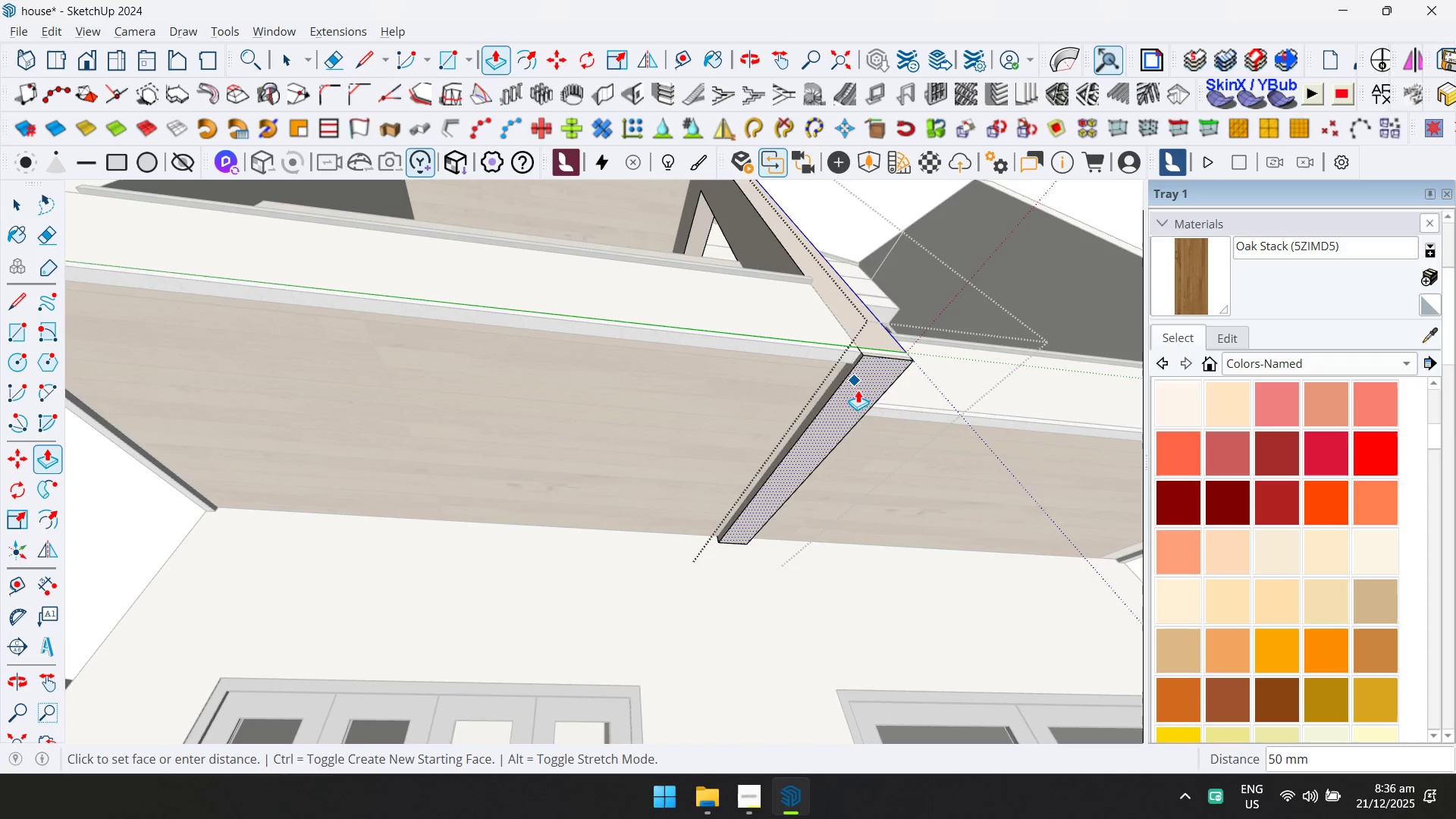 
key(Escape)
 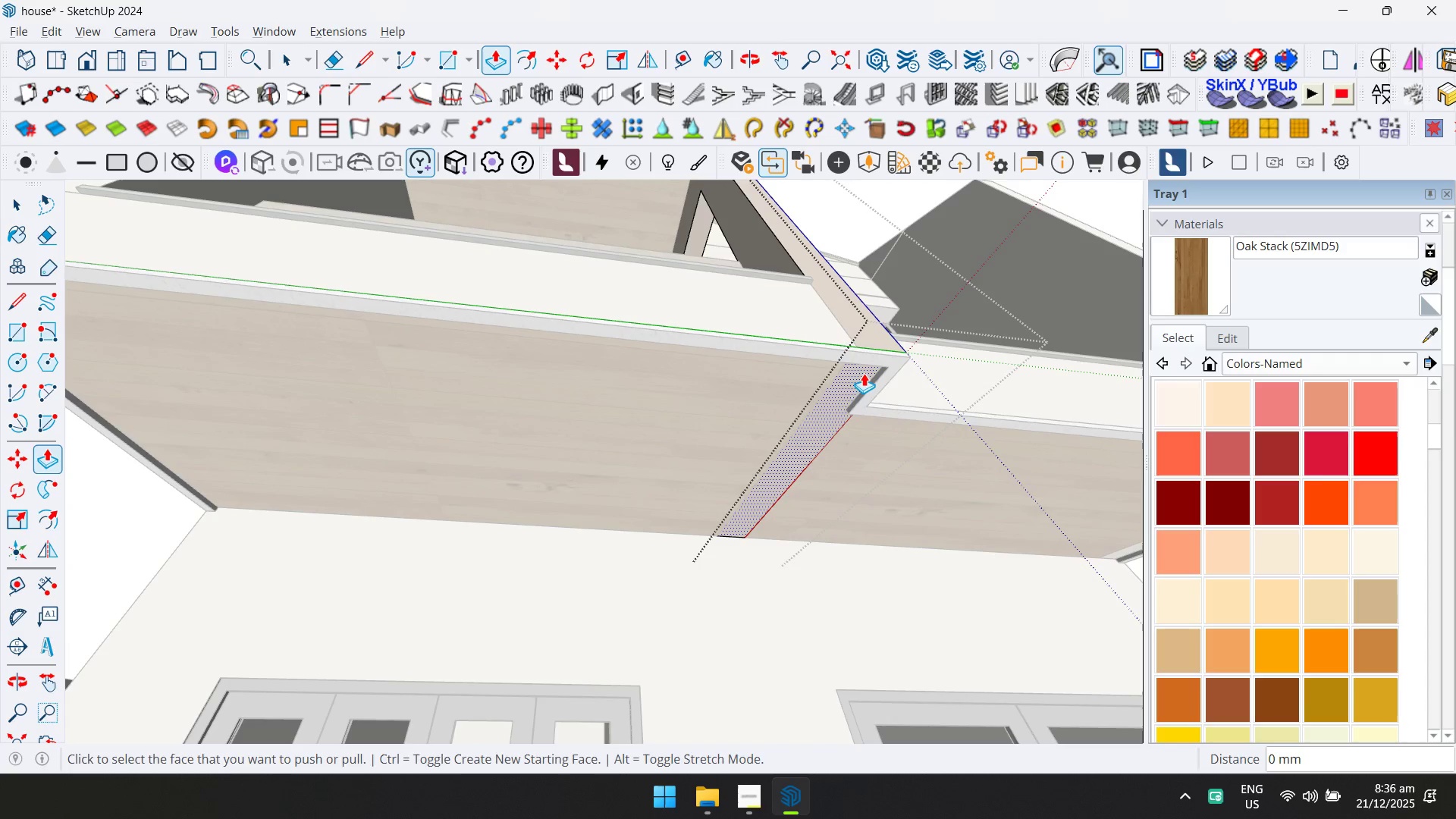 
left_click([863, 375])
 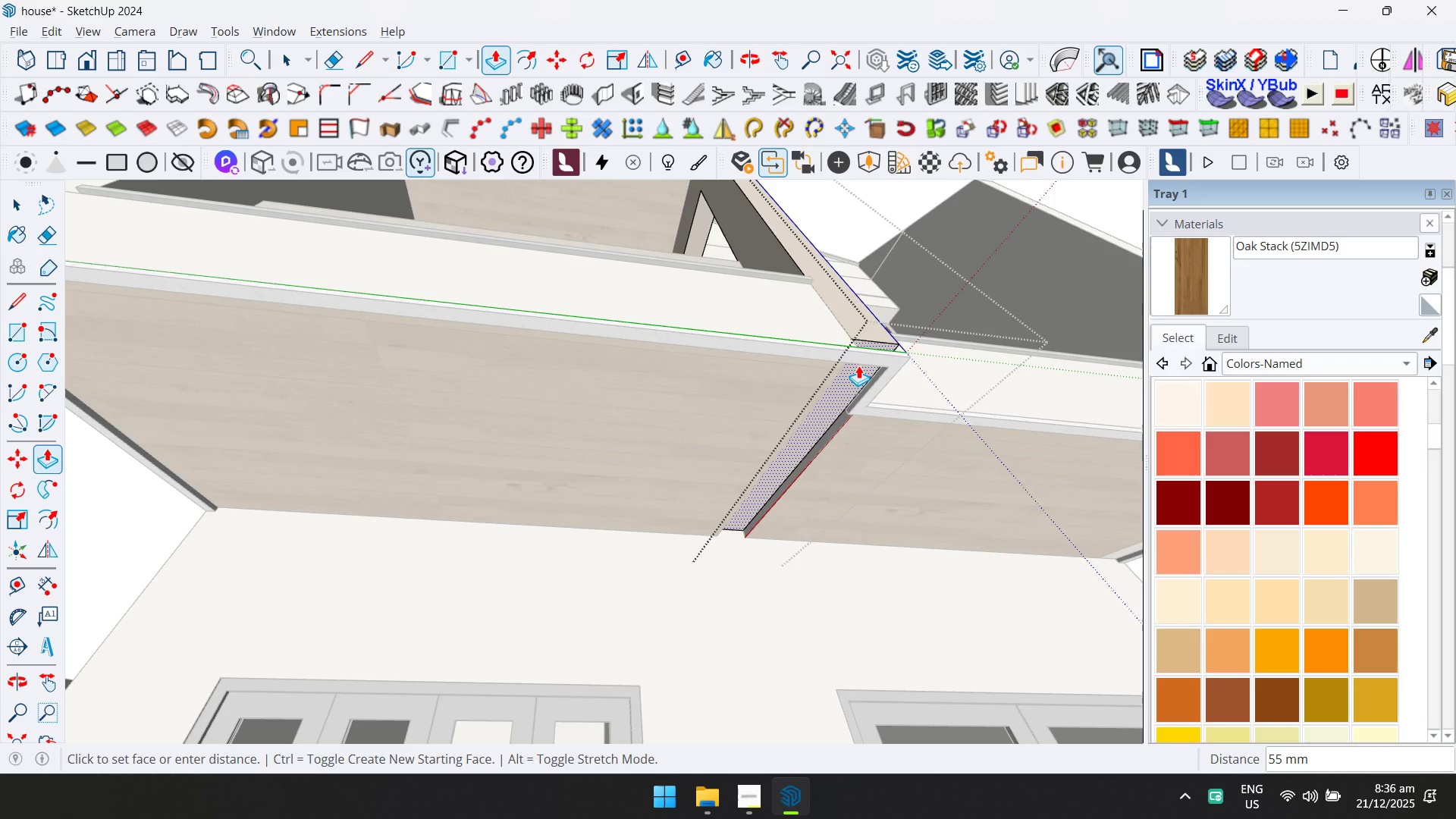 
key(Escape)
 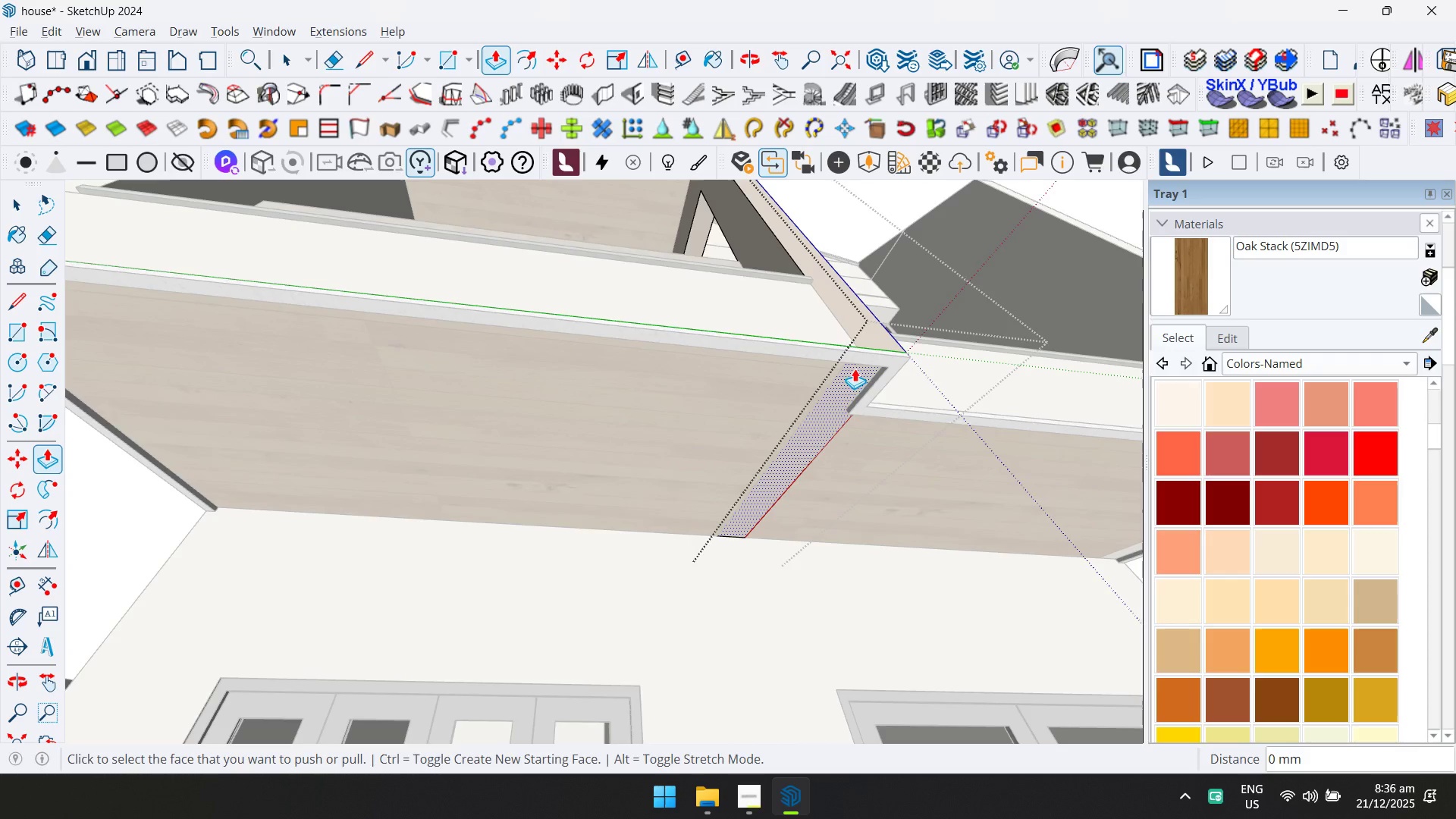 
scroll: coordinate [854, 372], scroll_direction: up, amount: 3.0
 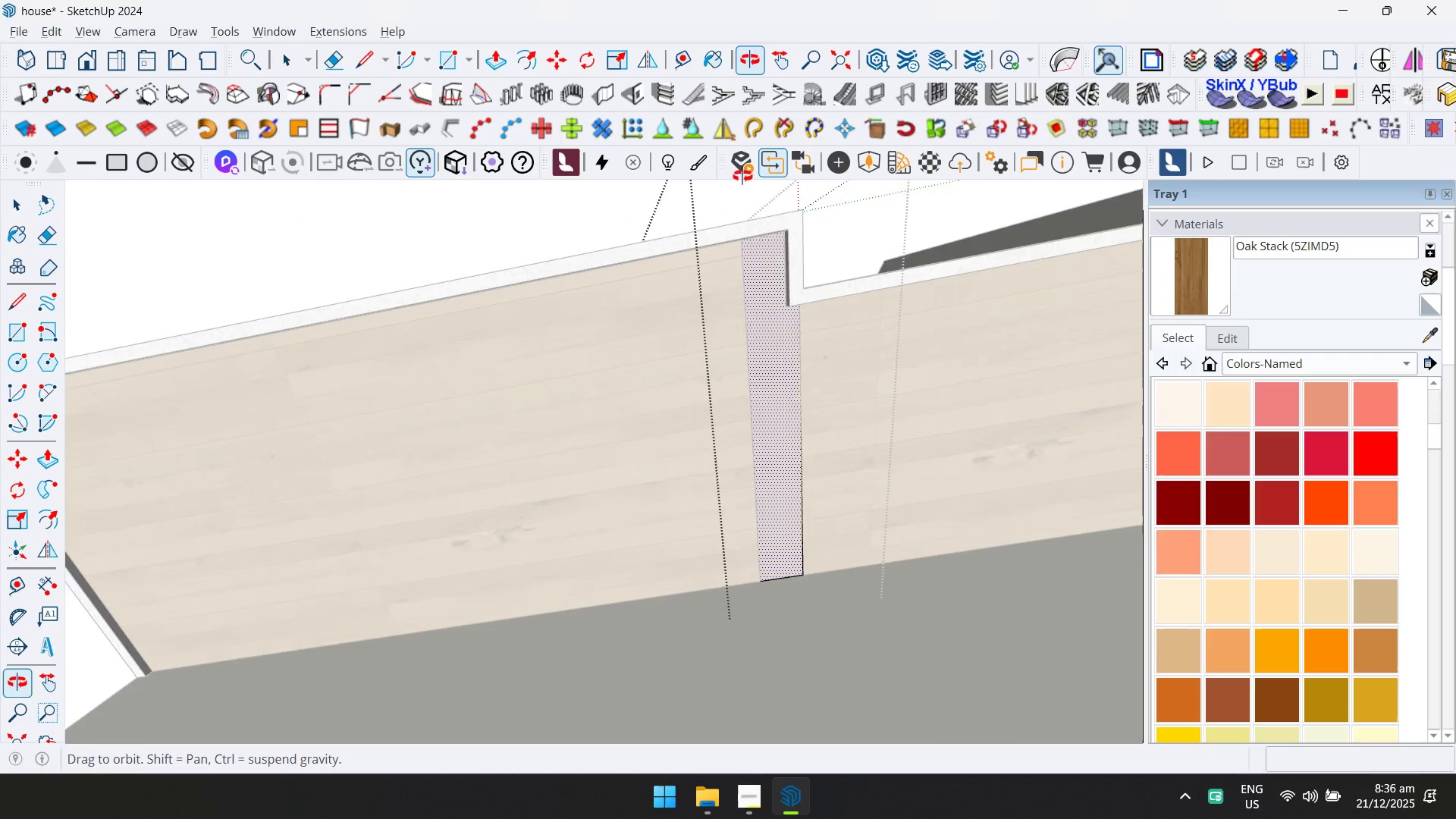 
key(Escape)
 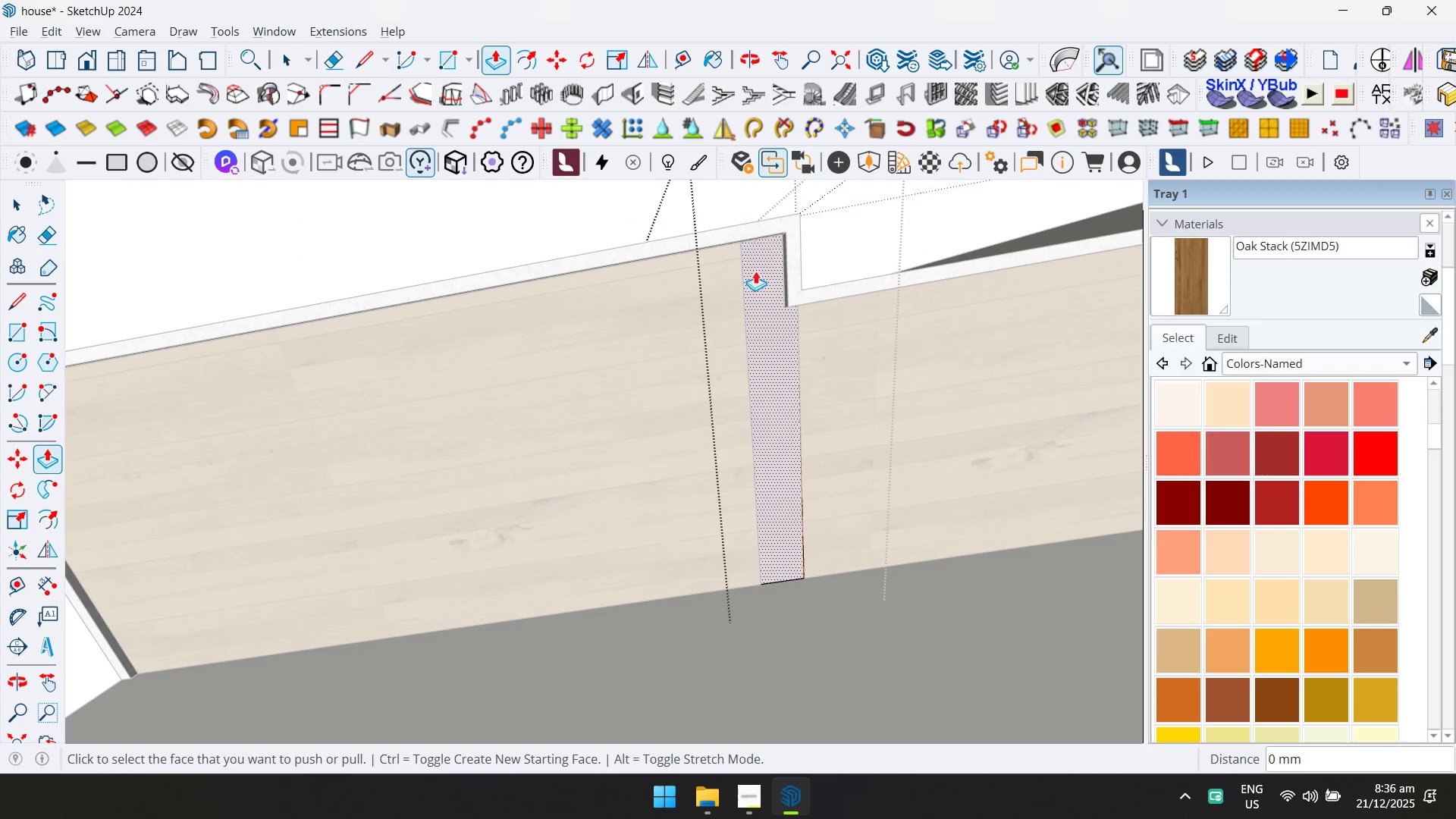 
key(Space)
 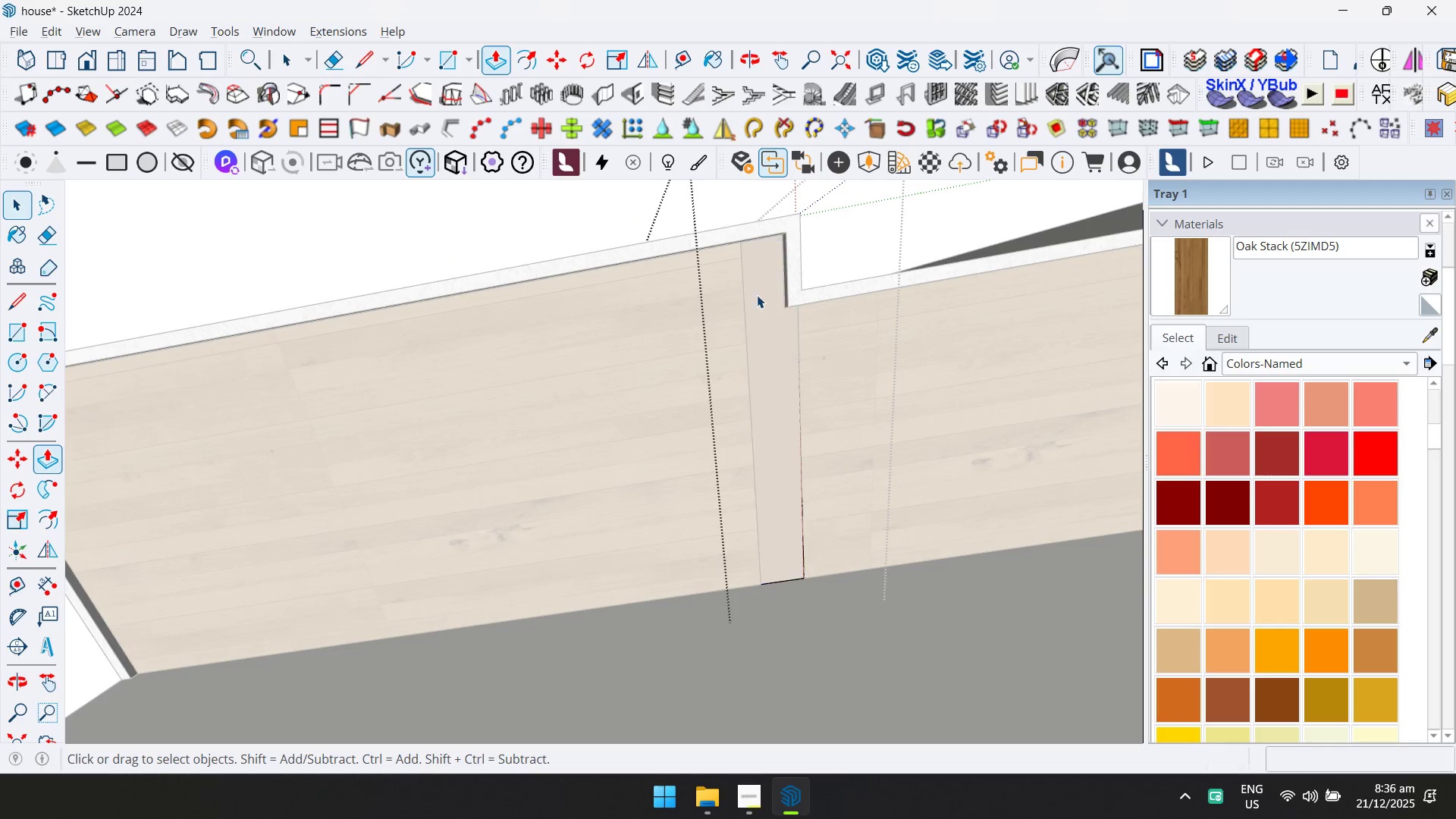 
key(Escape)
 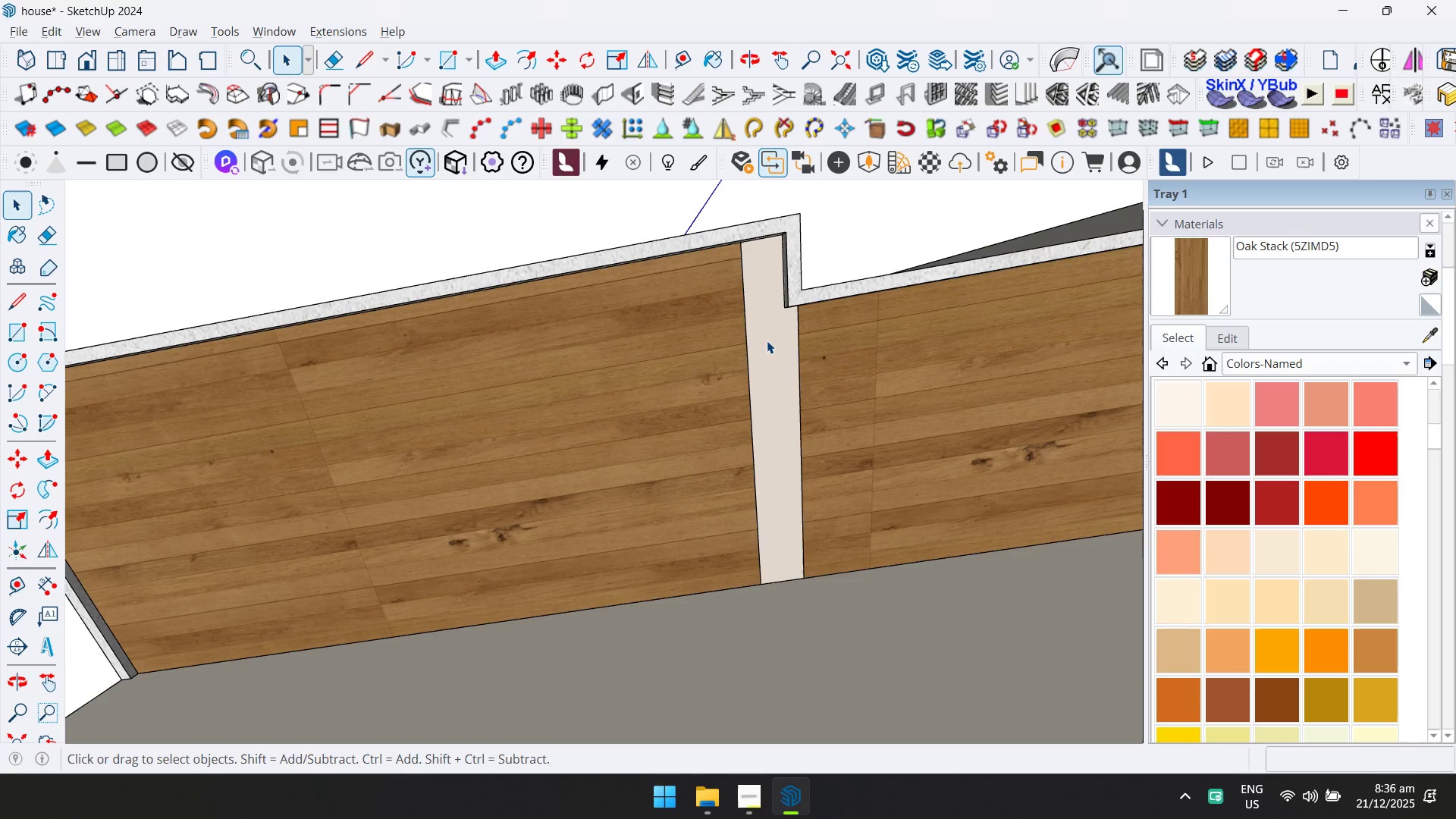 
left_click_drag(start_coordinate=[767, 342], to_coordinate=[767, 347])
 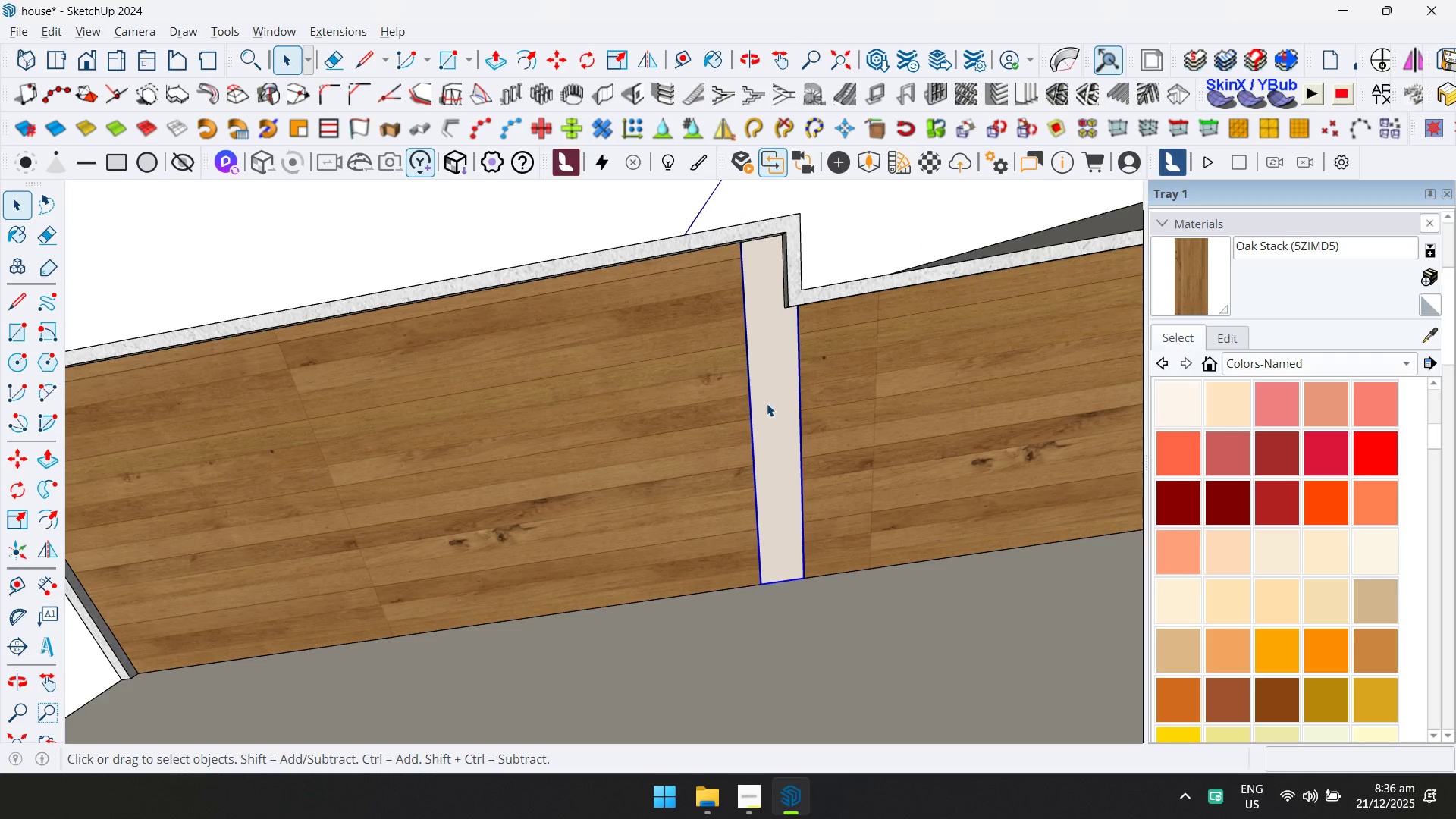 
triple_click([767, 403])
 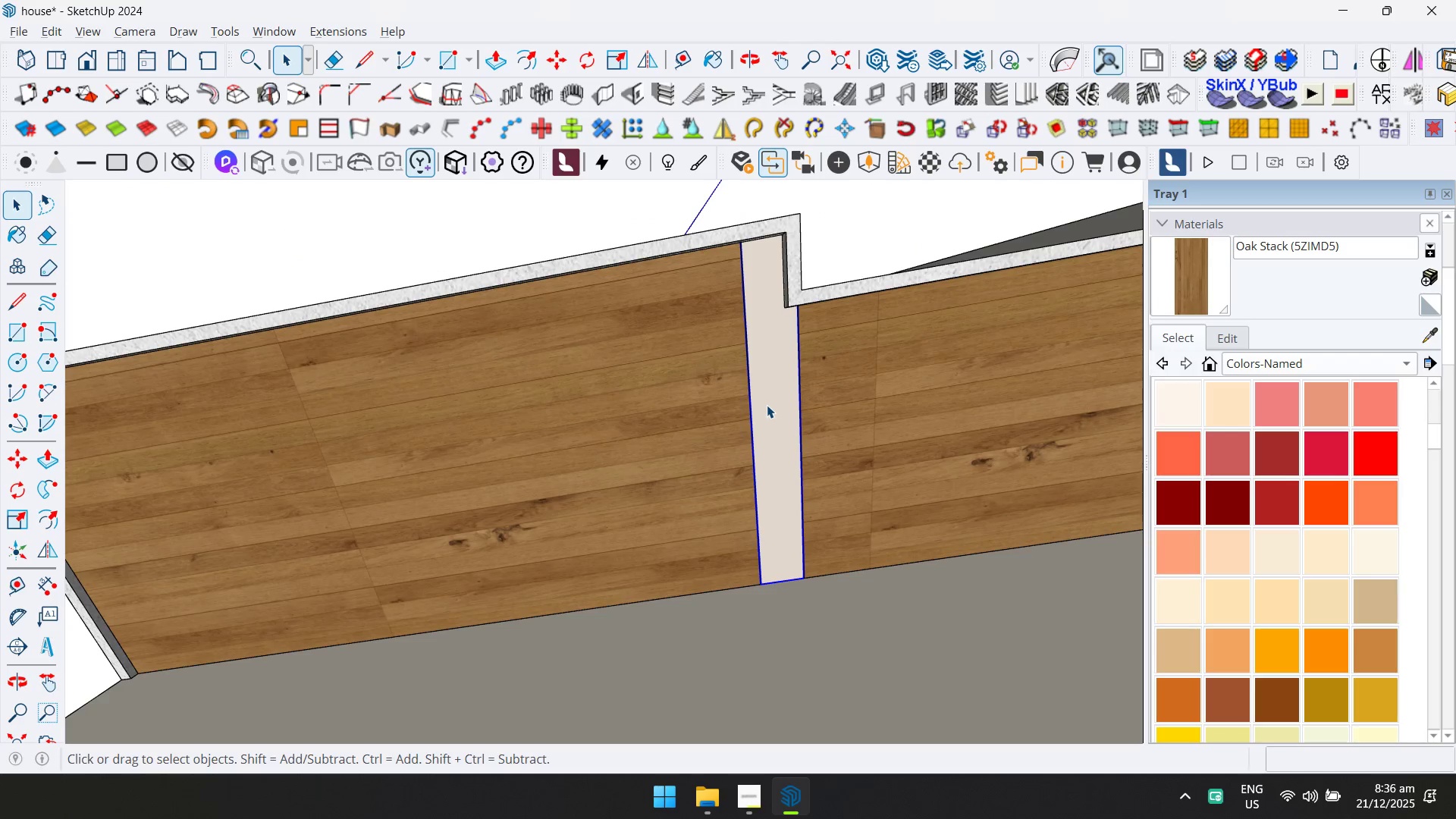 
triple_click([767, 405])
 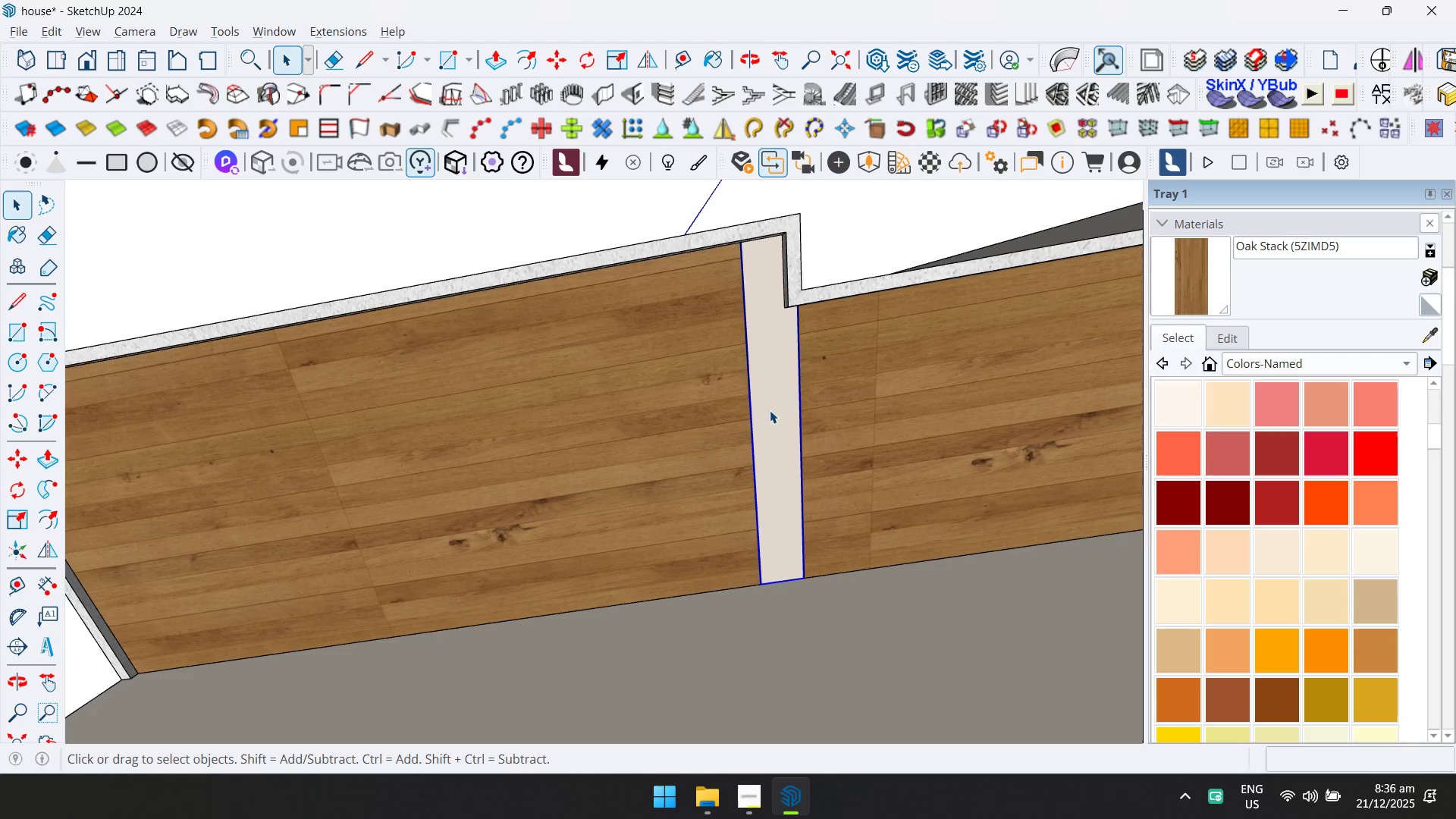 
double_click([772, 412])
 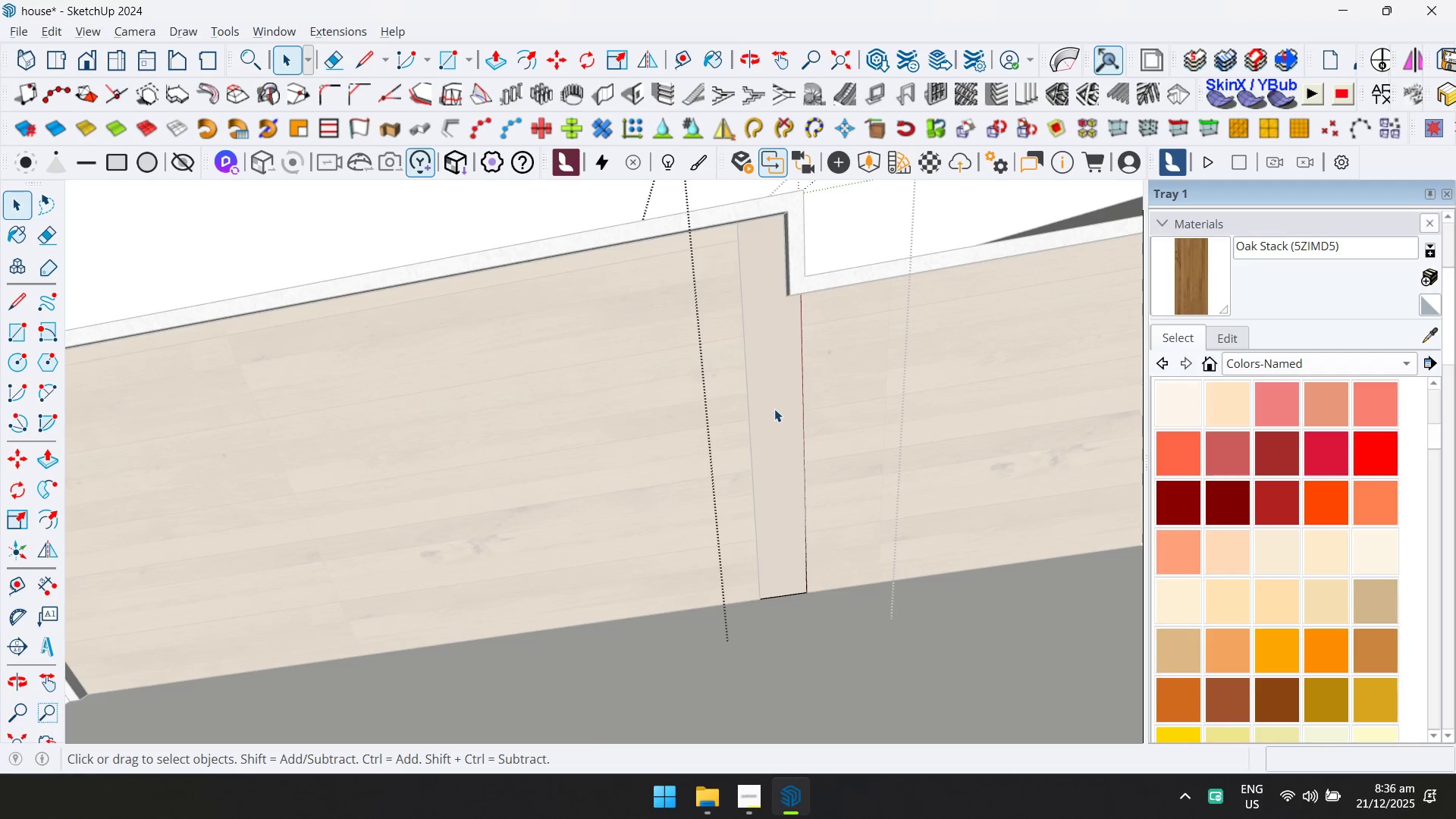 
scroll: coordinate [771, 412], scroll_direction: up, amount: 1.0
 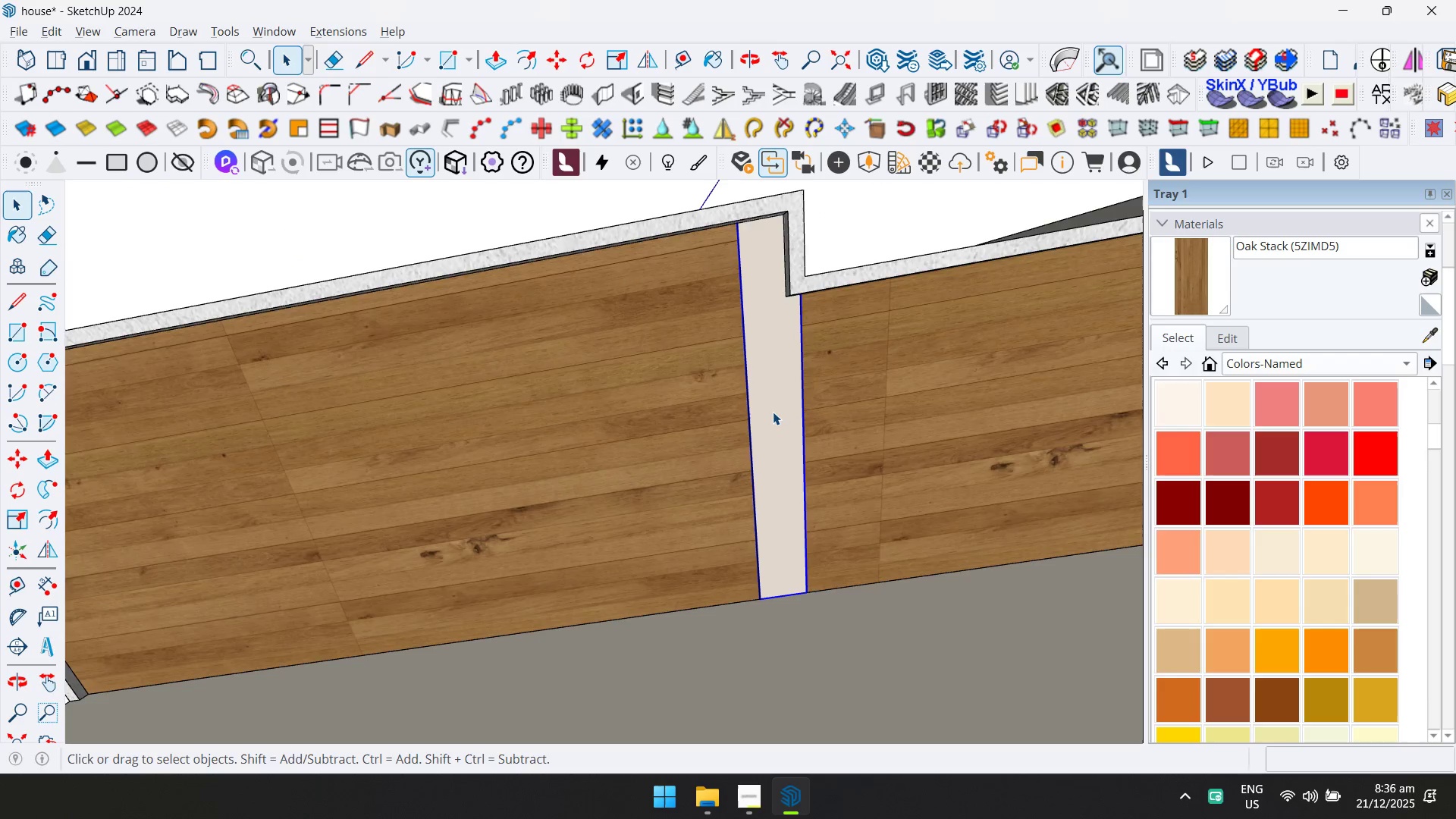 
triple_click([786, 383])
 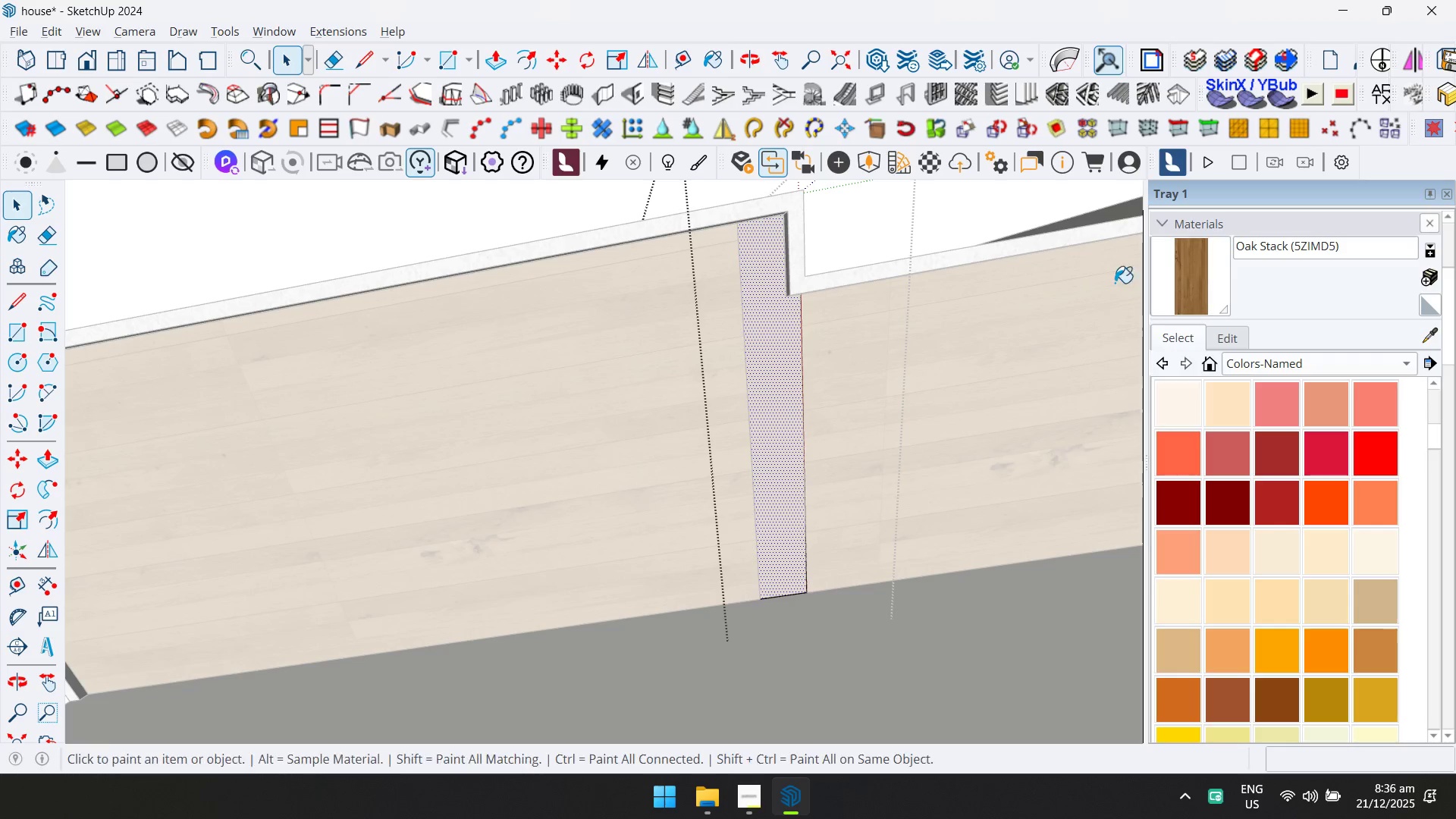 
double_click([751, 340])
 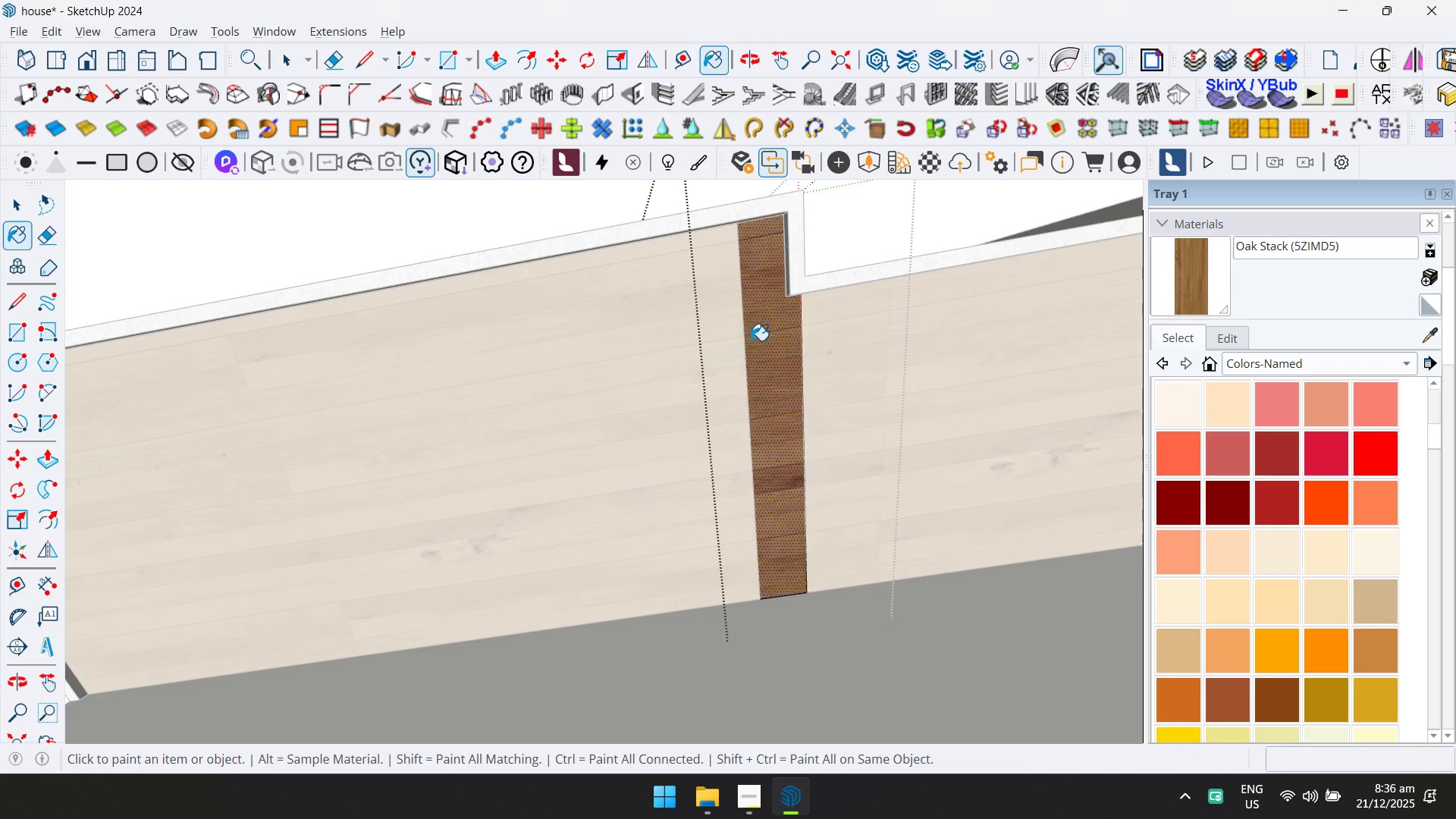 
key(Space)
 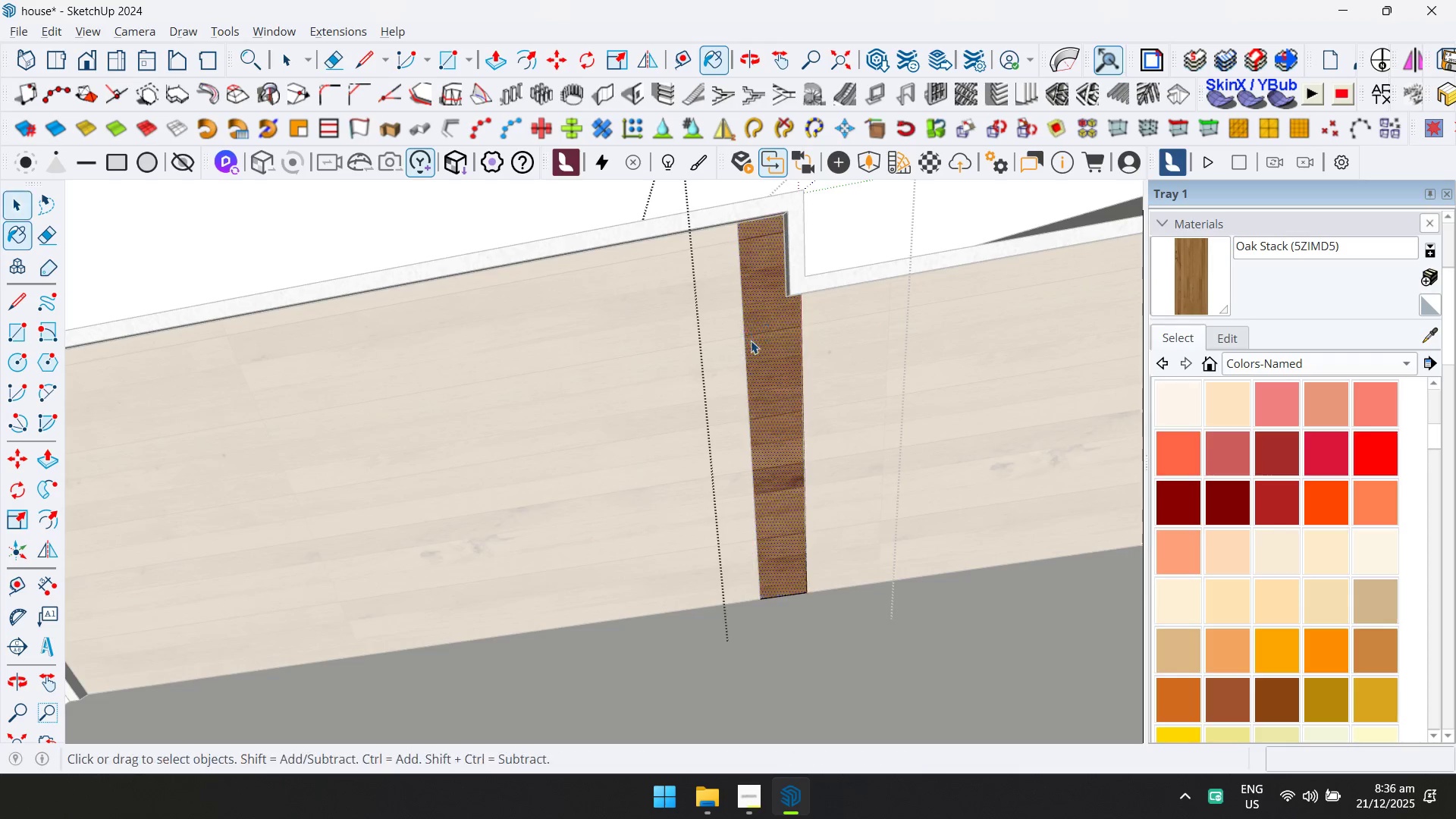 
key(Escape)
 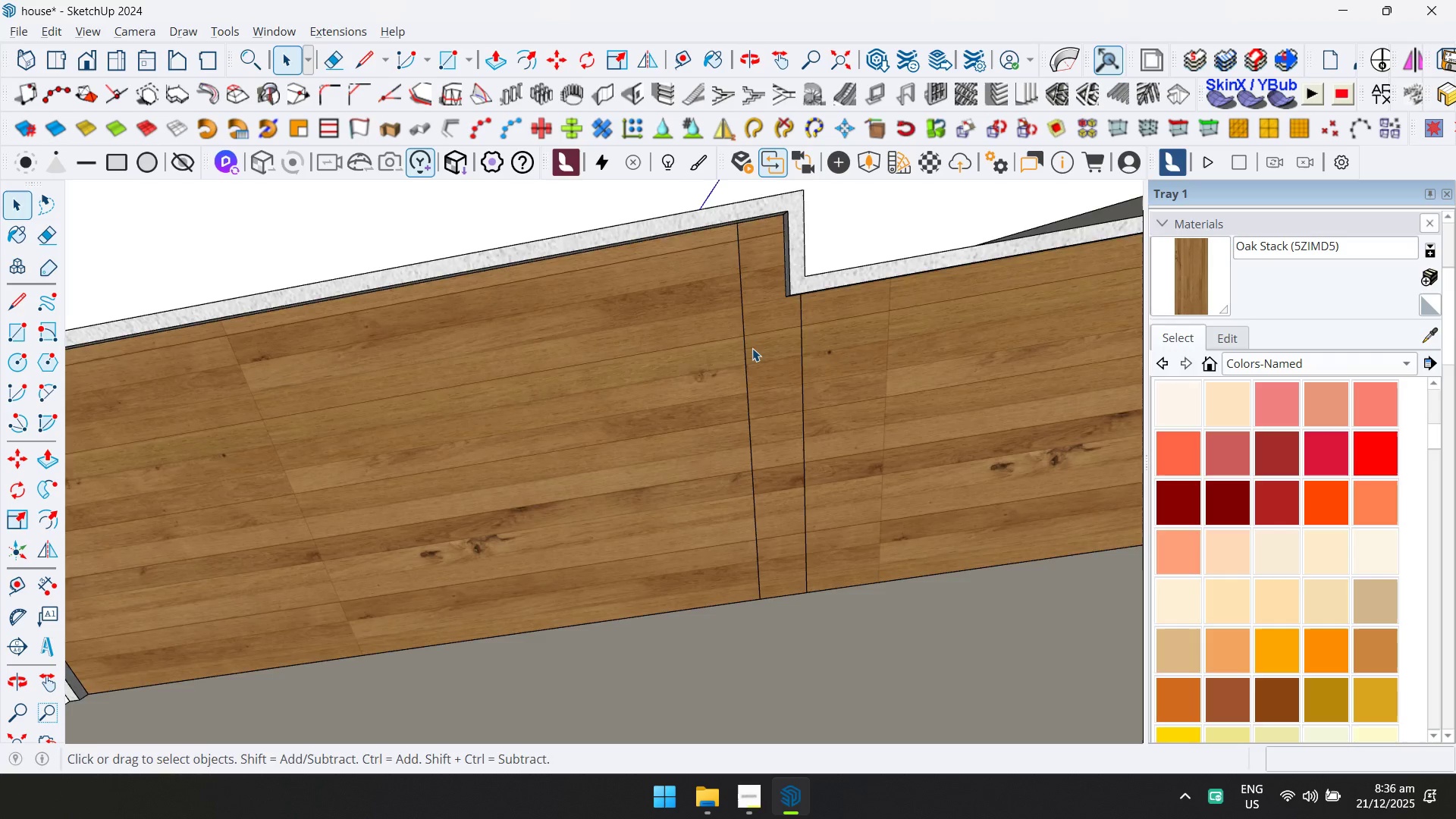 
scroll: coordinate [403, 437], scroll_direction: down, amount: 9.0
 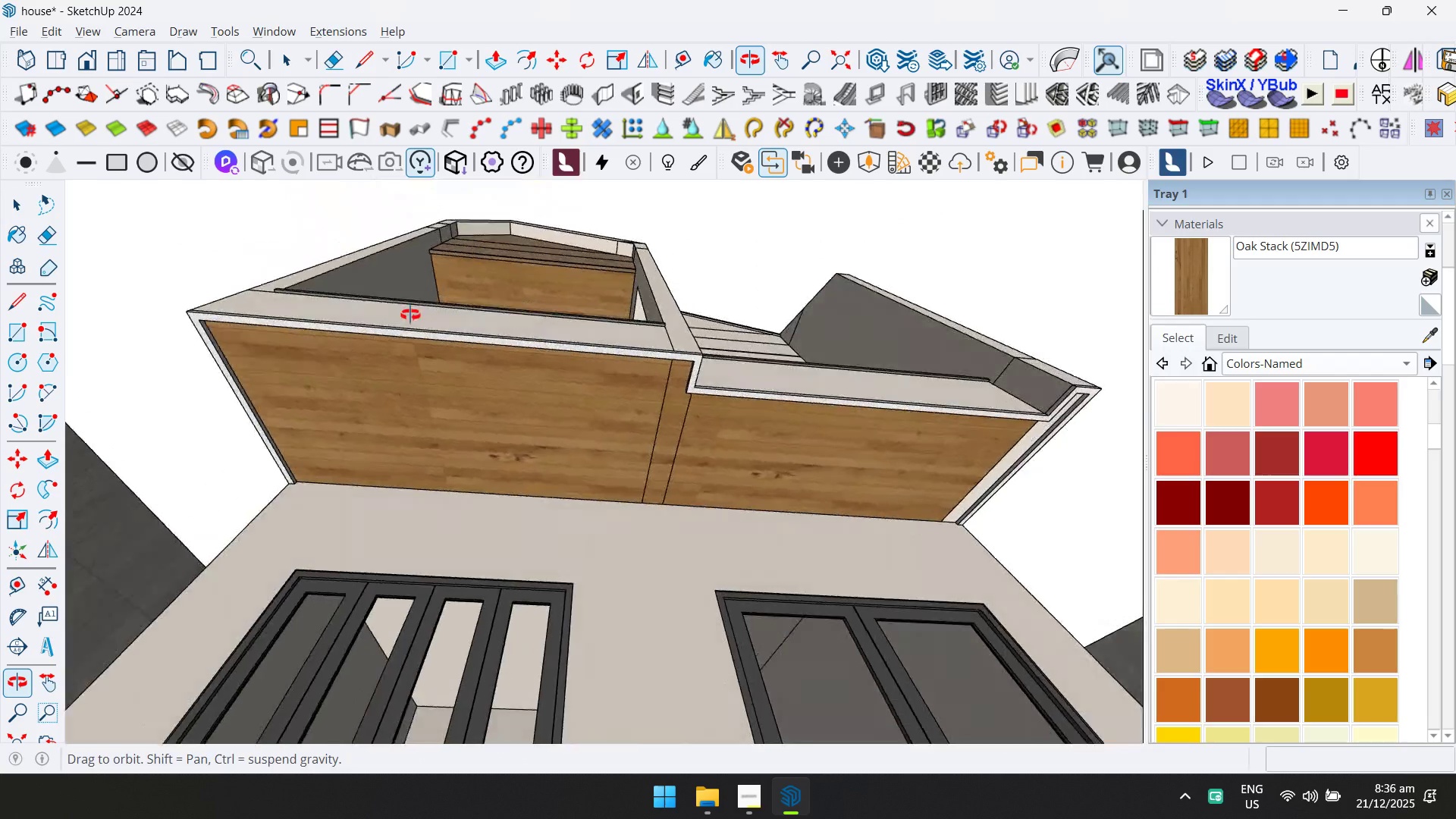 
double_click([664, 419])
 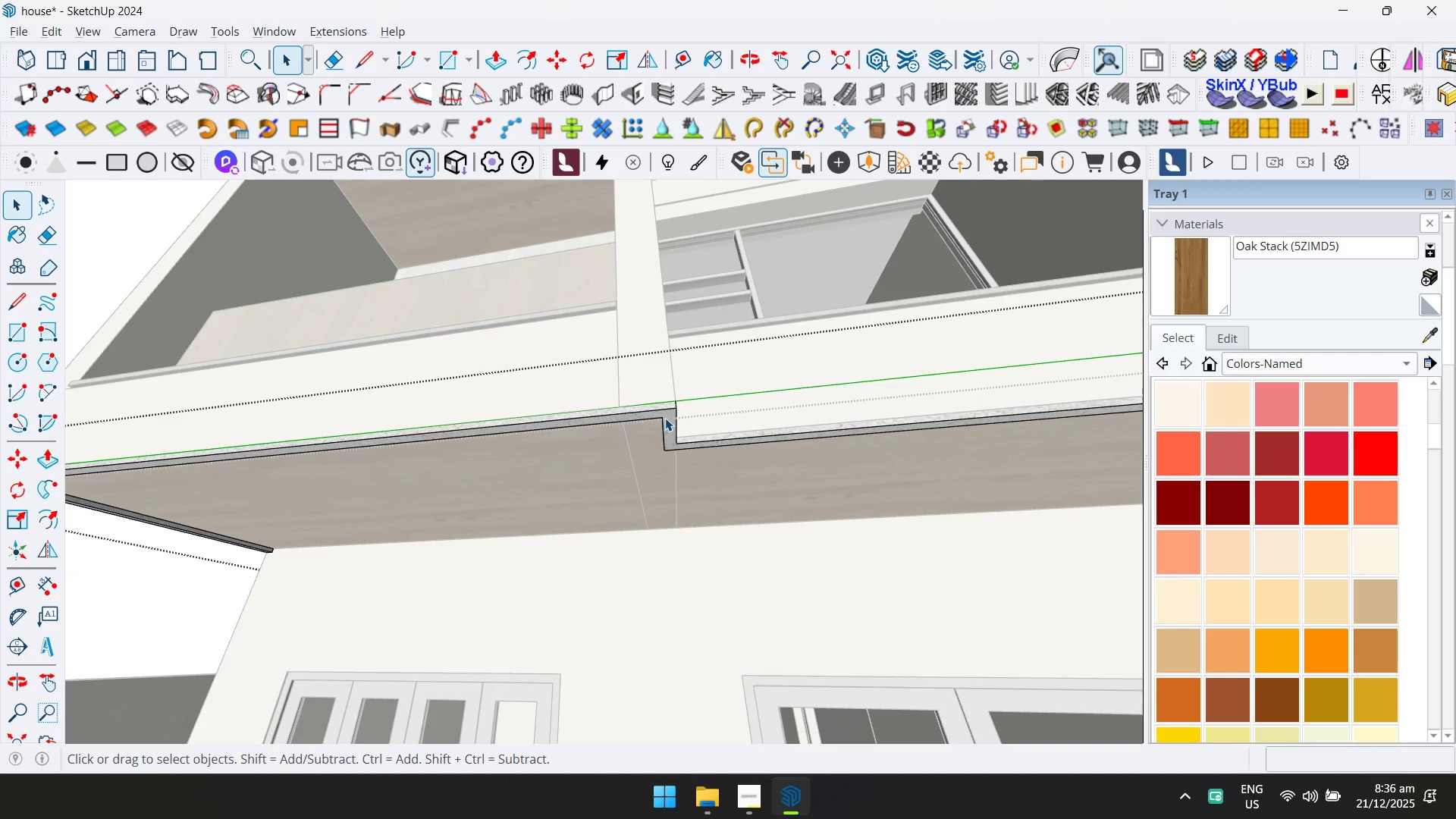 
scroll: coordinate [658, 369], scroll_direction: up, amount: 5.0
 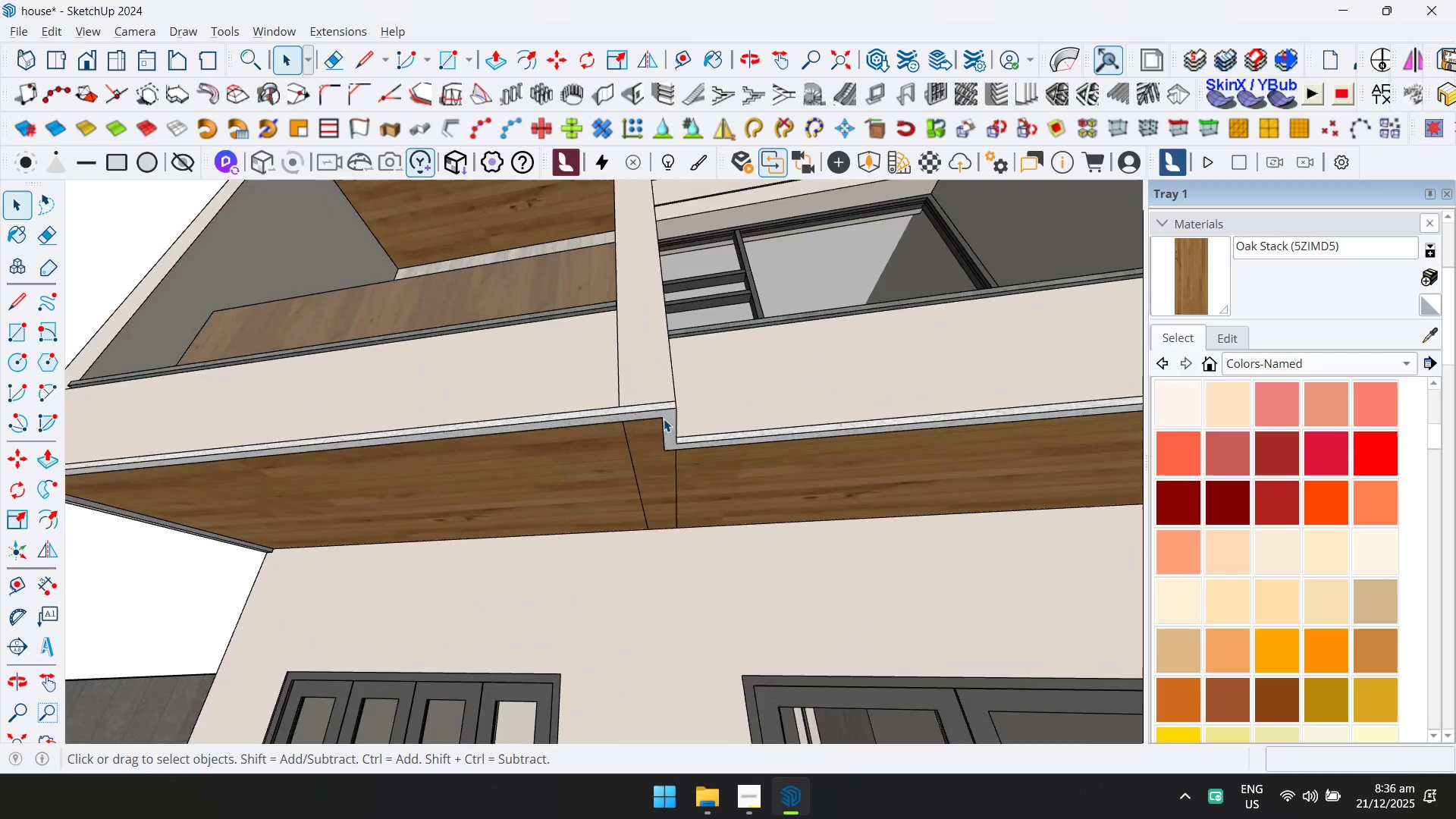 
triple_click([665, 418])
 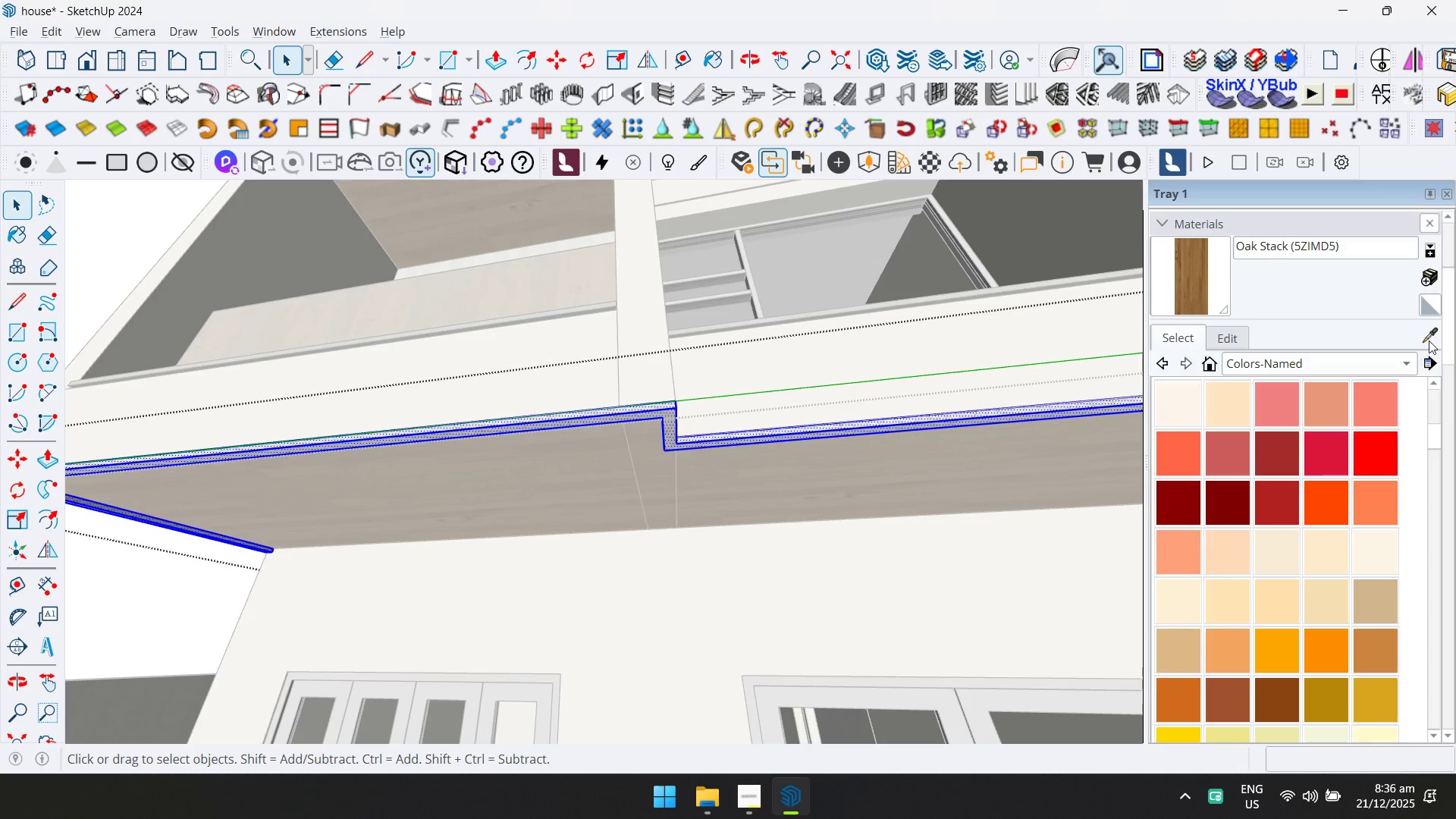 
hold_key(key=ShiftLeft, duration=0.52)
scroll: coordinate [588, 300], scroll_direction: down, amount: 2.0
 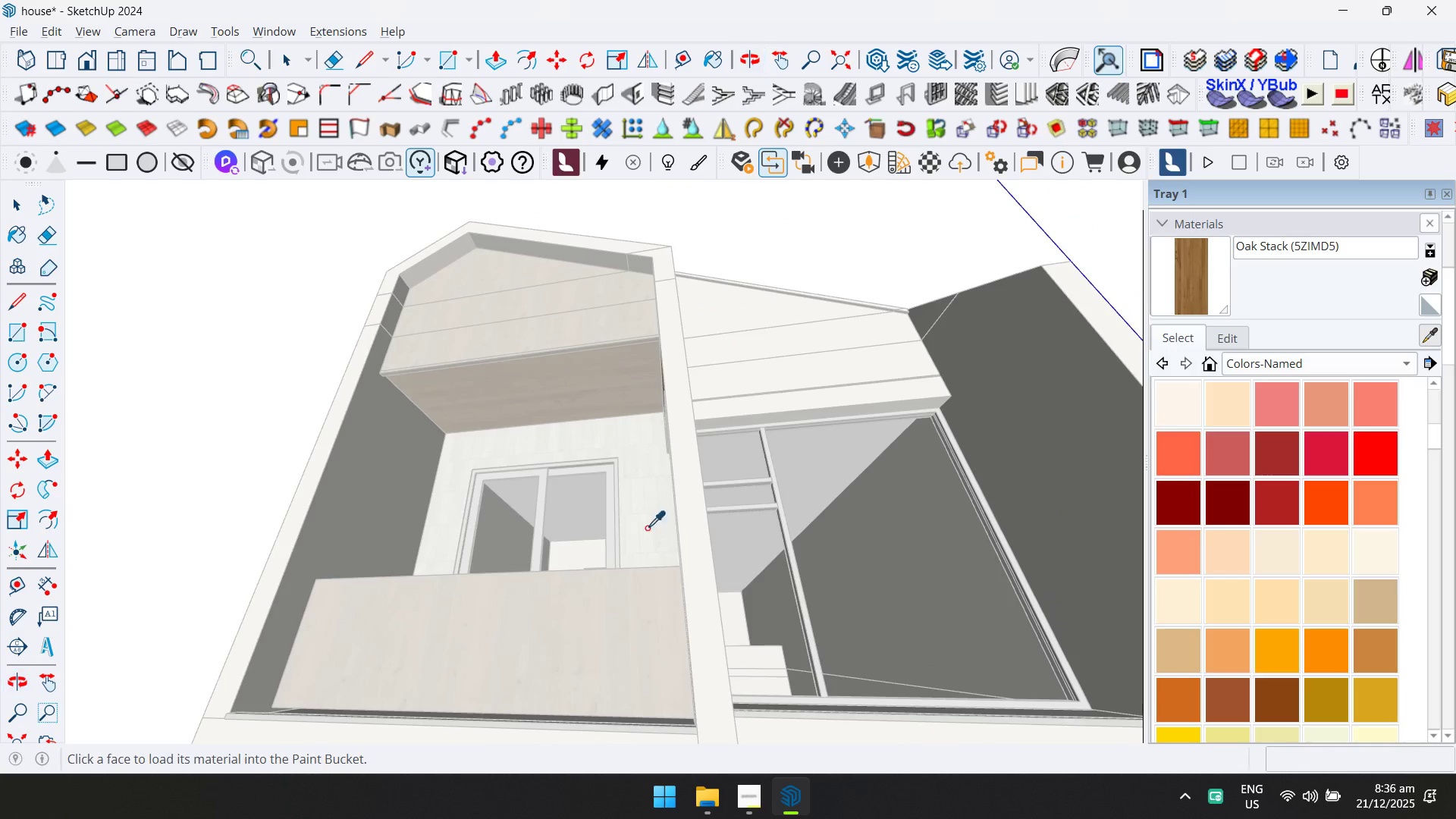 
scroll: coordinate [598, 284], scroll_direction: up, amount: 4.0
 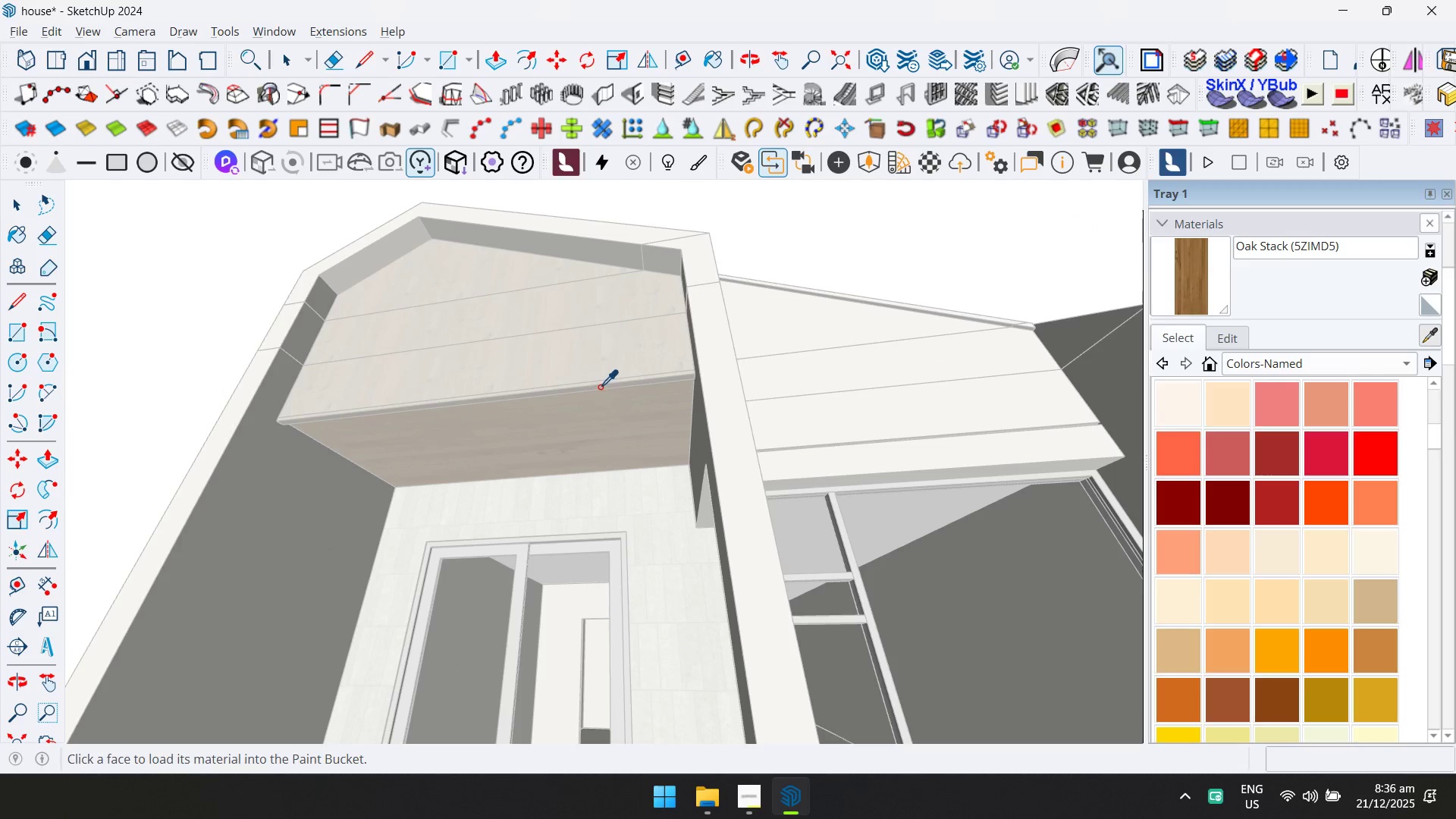 
left_click([601, 386])
 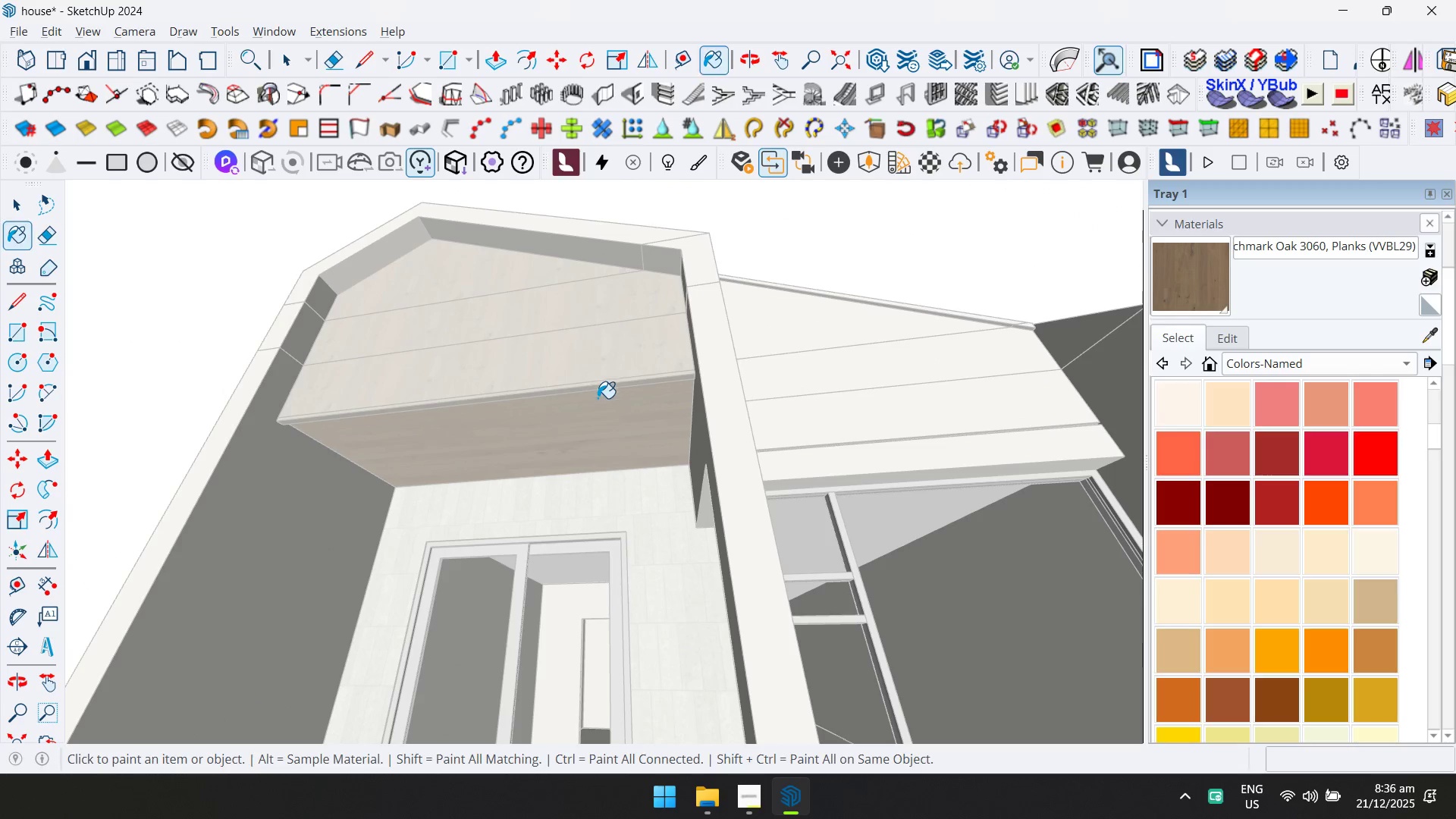 
key(Shift+ShiftLeft)
 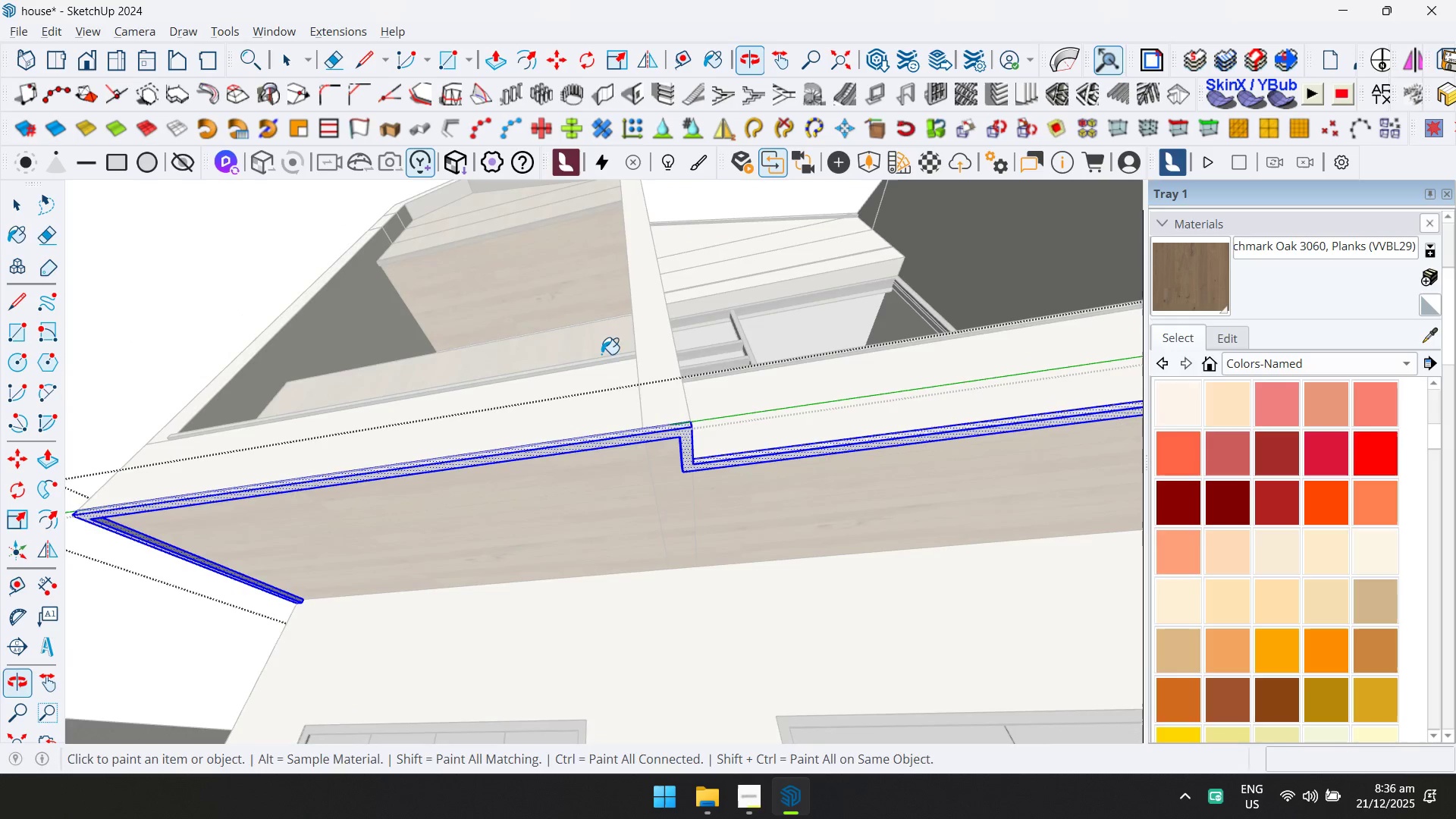 
scroll: coordinate [618, 482], scroll_direction: down, amount: 3.0
 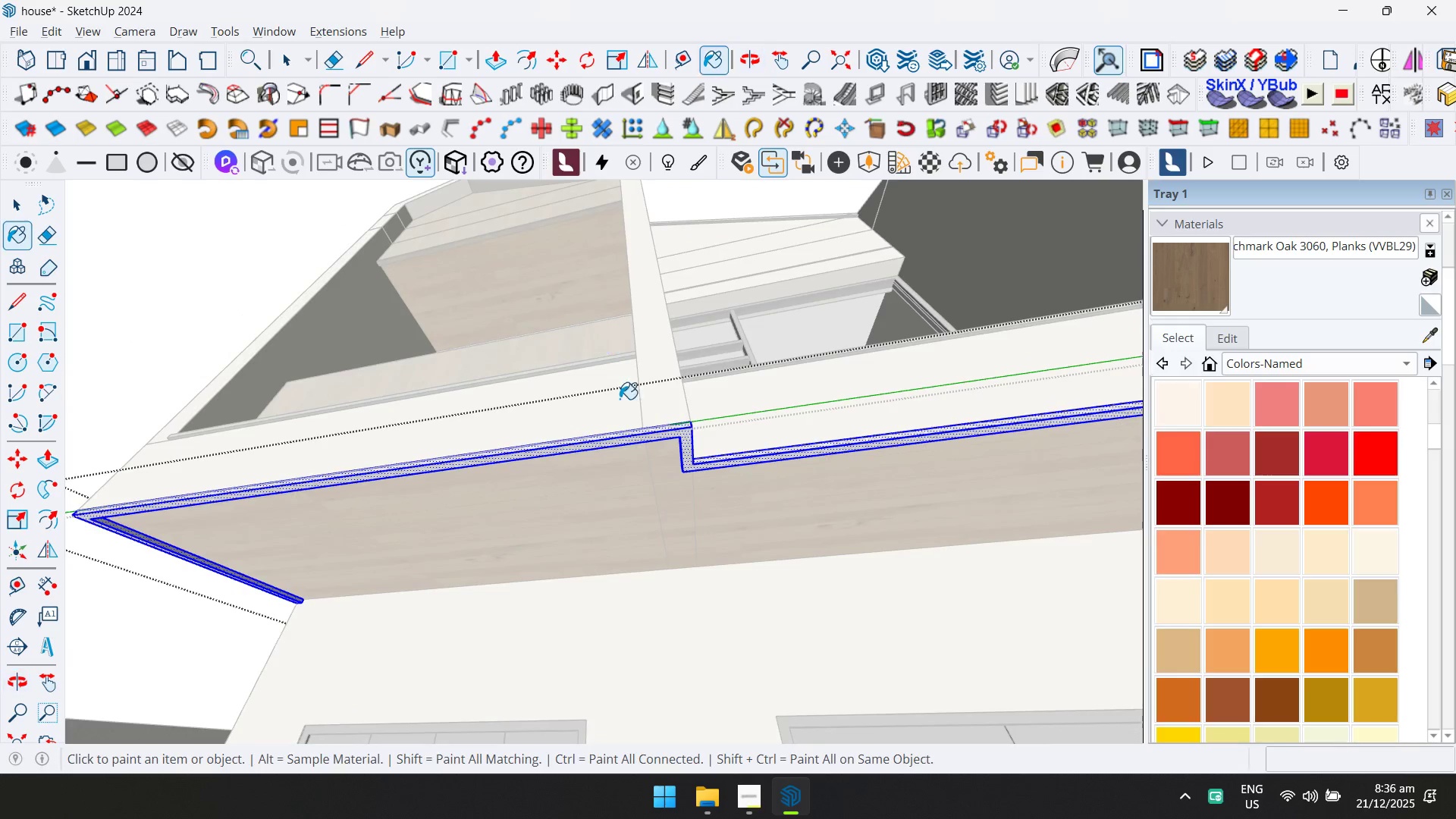 
left_click([691, 428])
 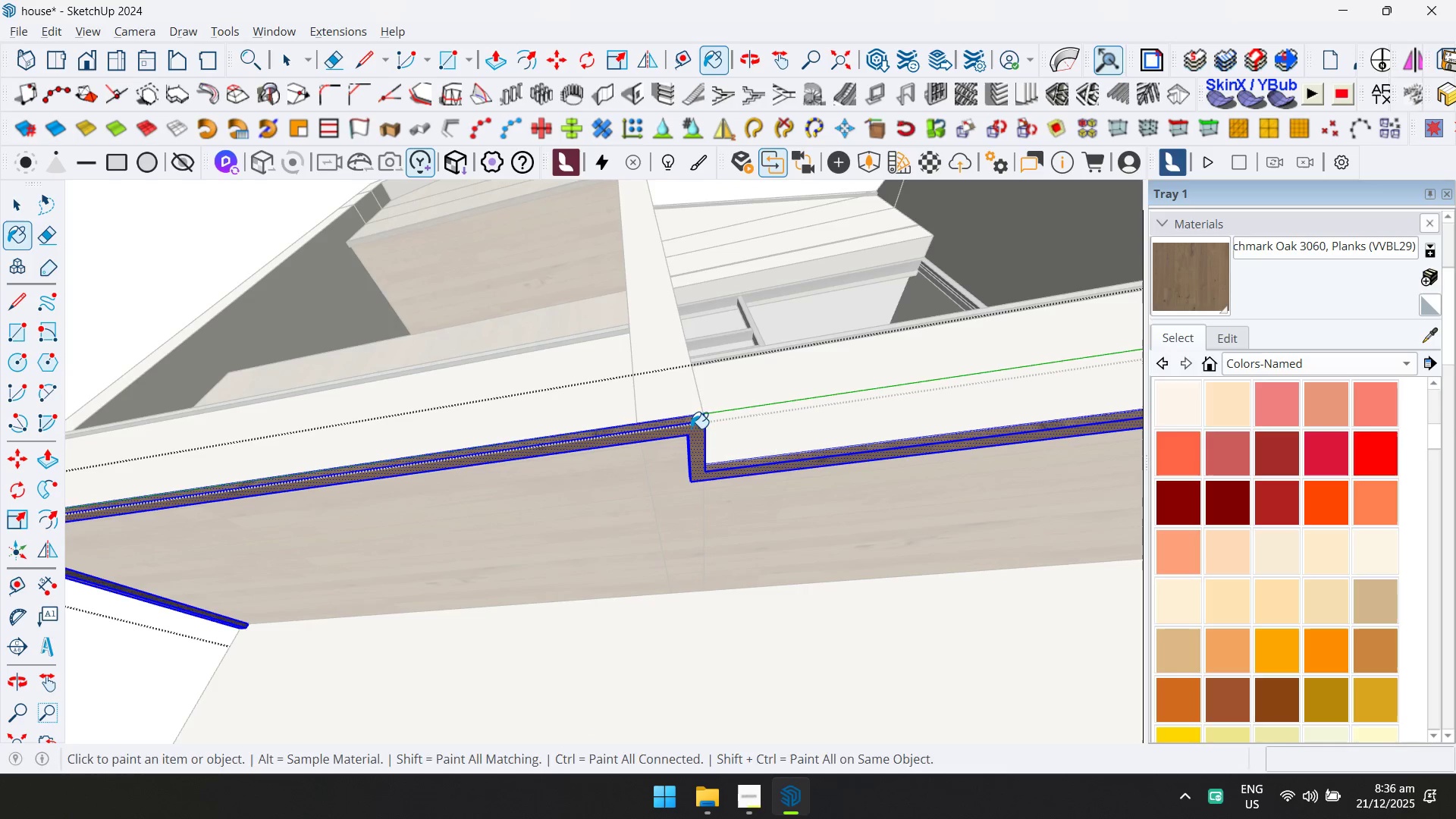 
scroll: coordinate [669, 447], scroll_direction: up, amount: 3.0
 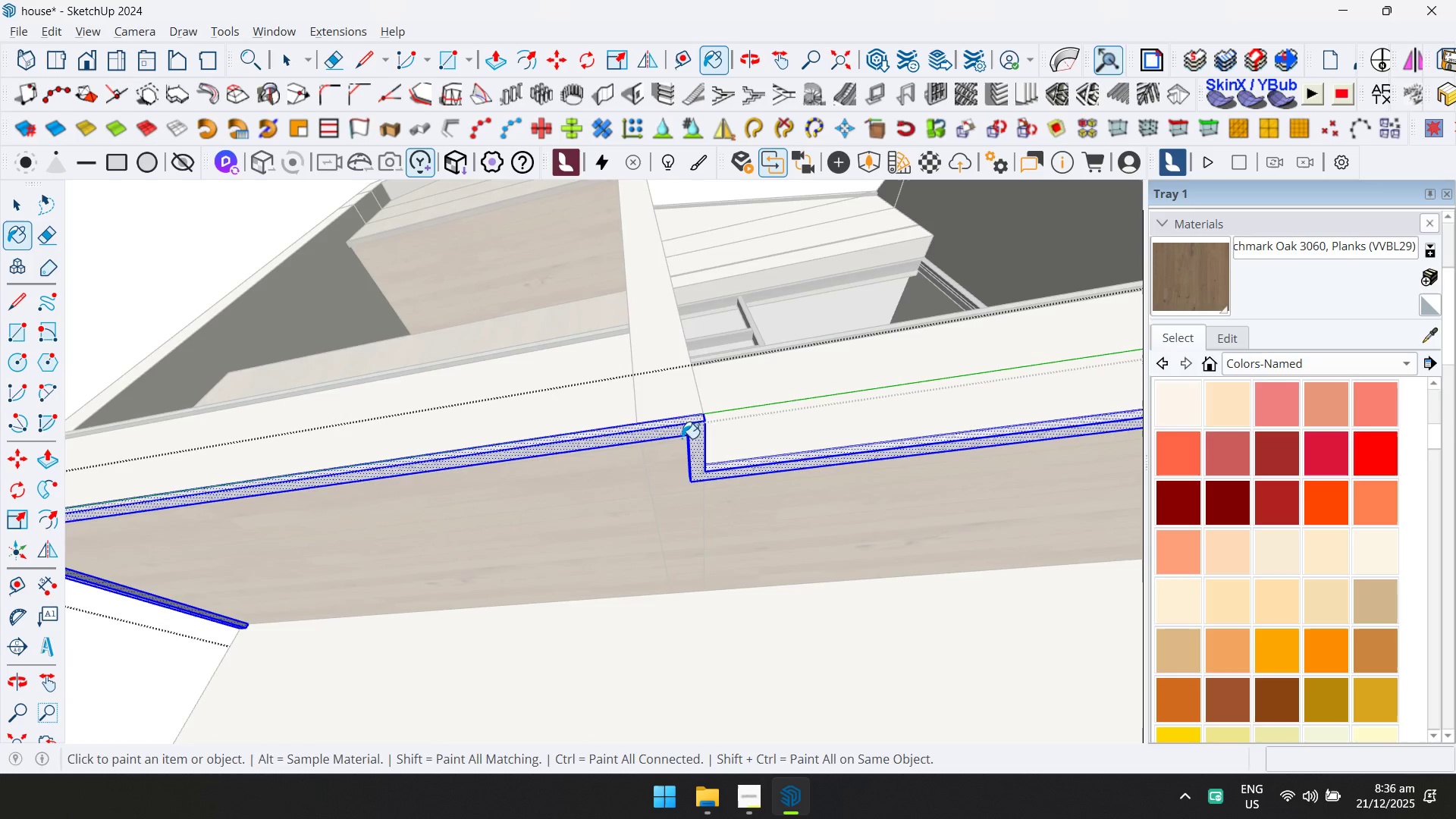 
key(Space)
 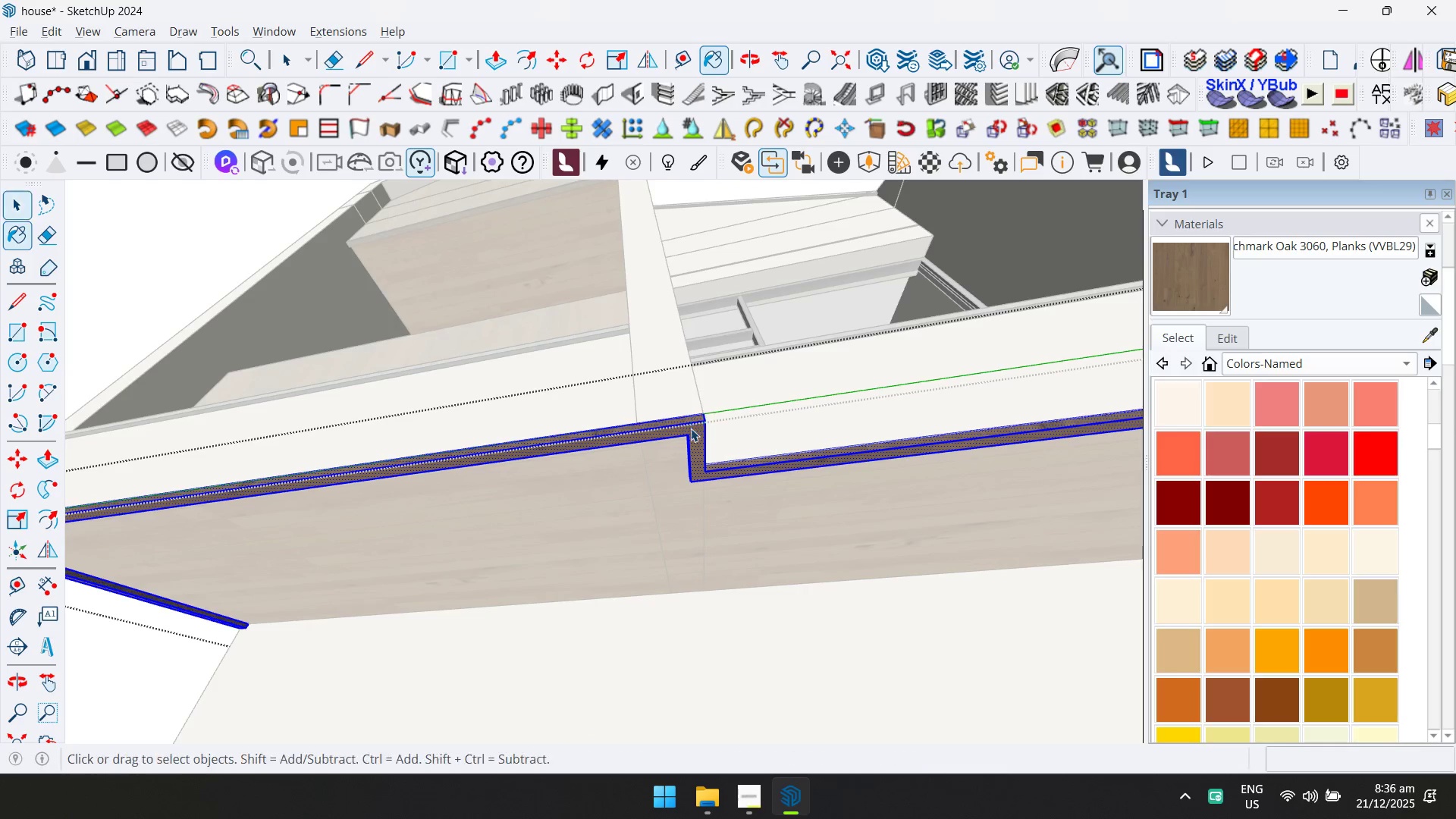 
key(Escape)
 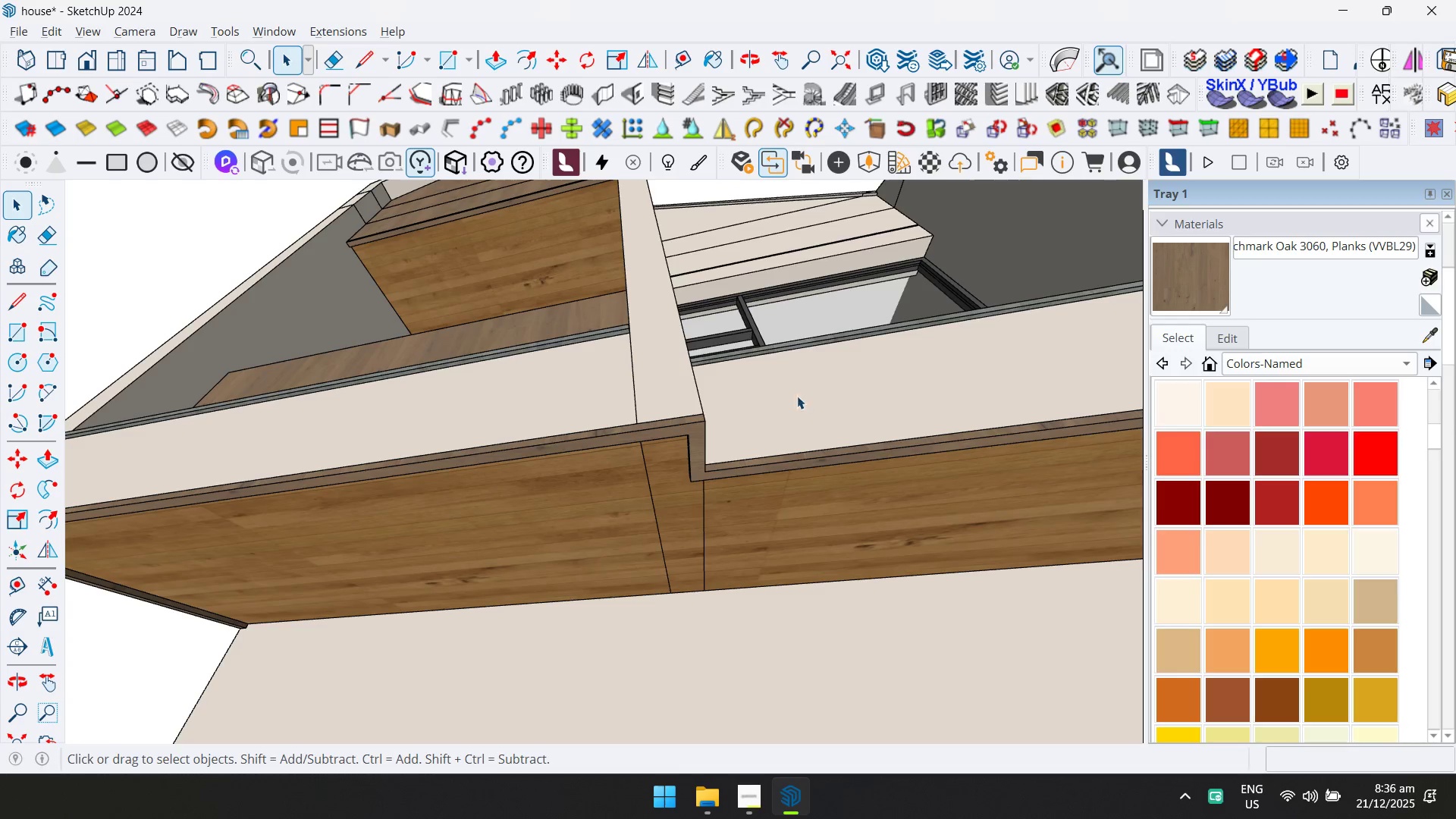 
scroll: coordinate [723, 455], scroll_direction: down, amount: 18.0
 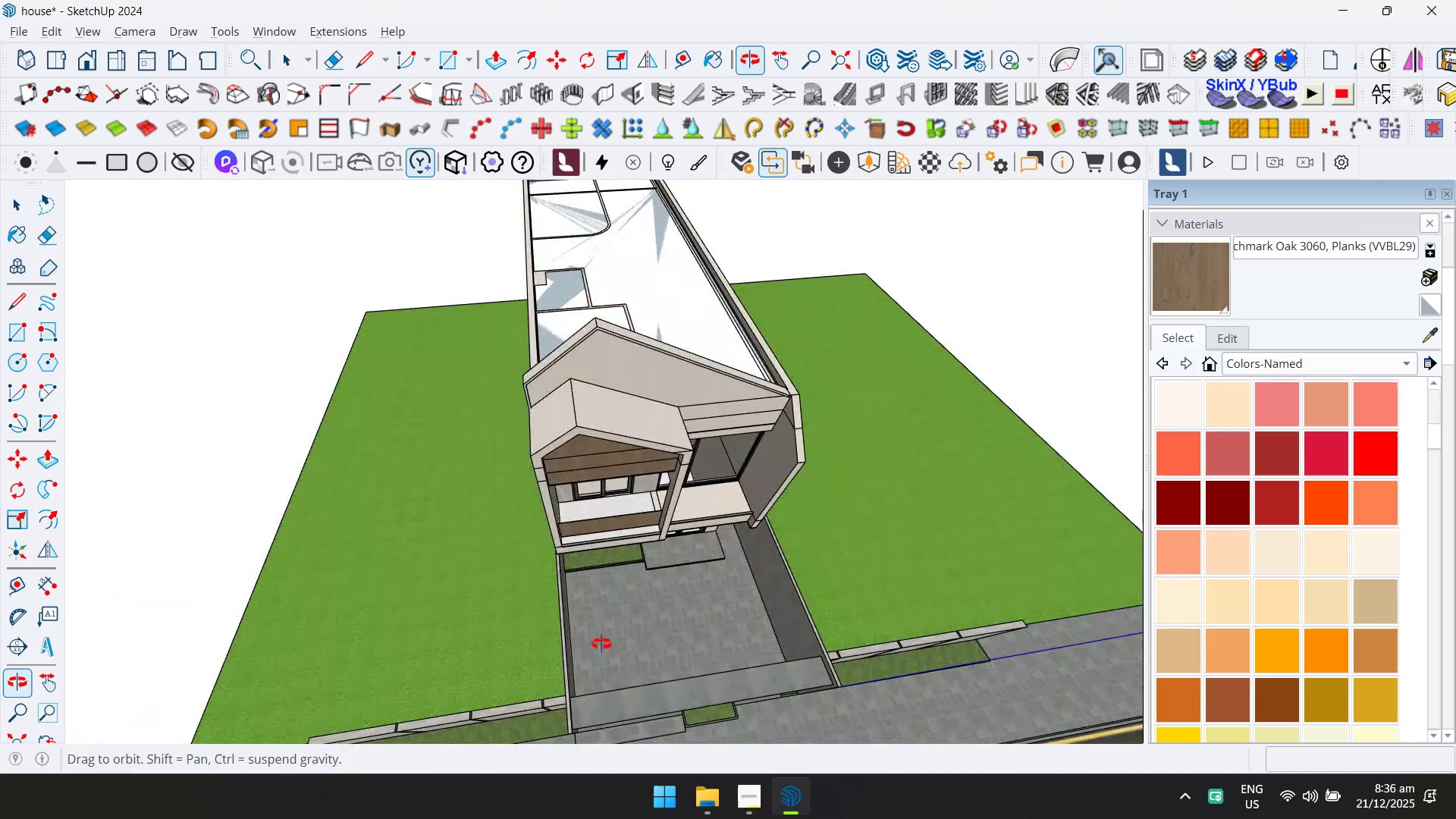 
scroll: coordinate [701, 538], scroll_direction: up, amount: 6.0
 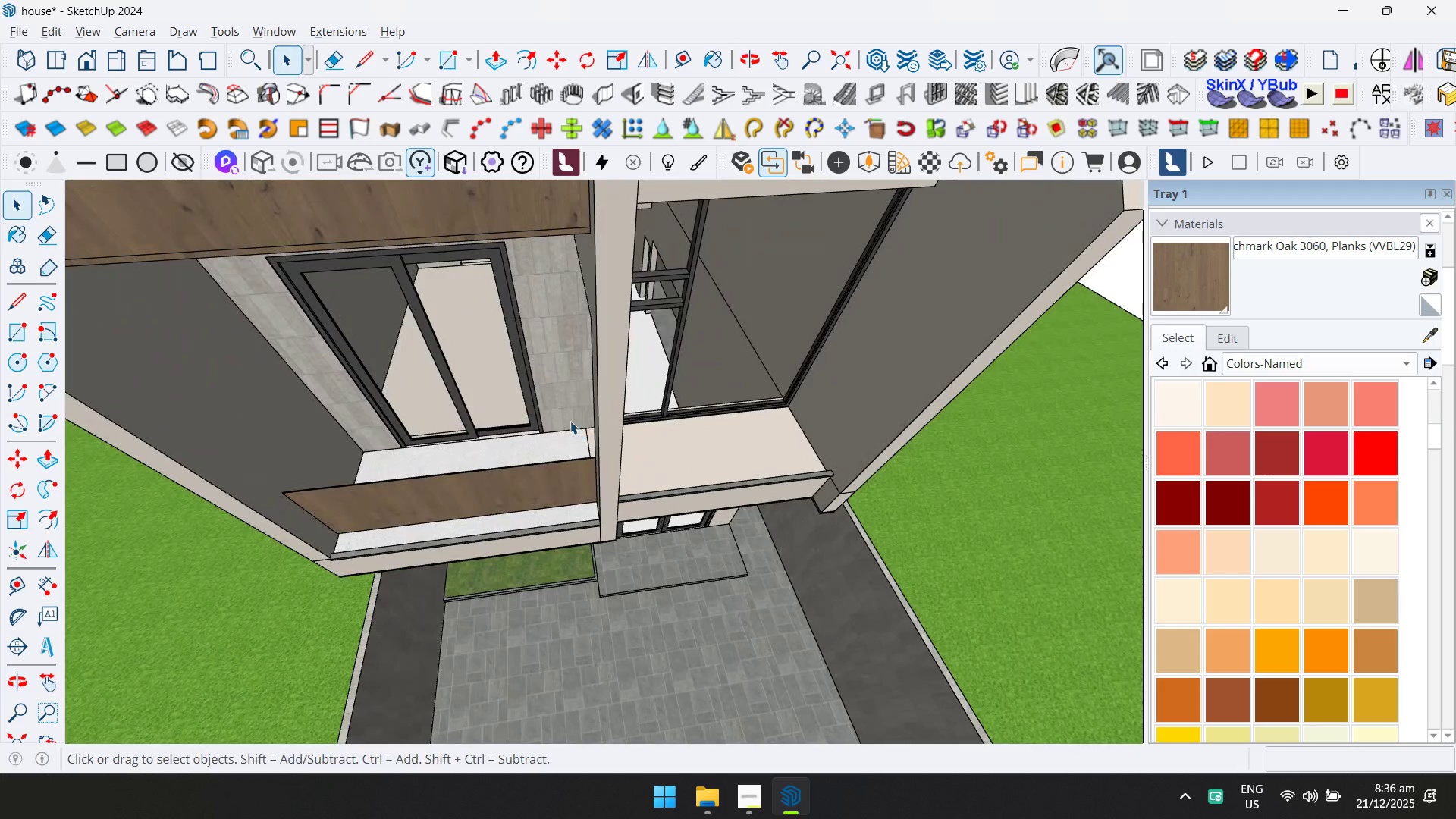 
key(Shift+ShiftLeft)
 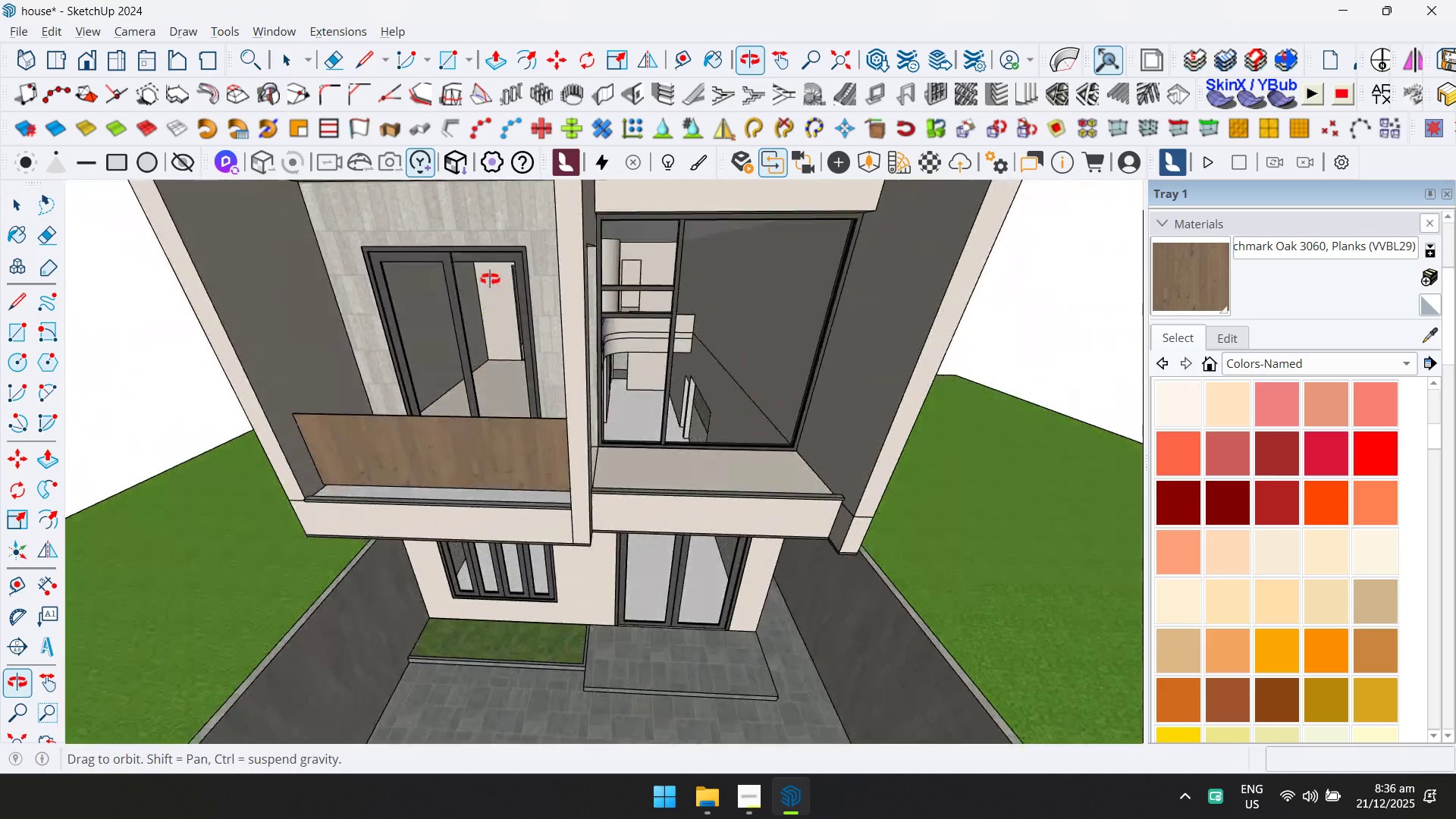 
key(Shift+ShiftLeft)
 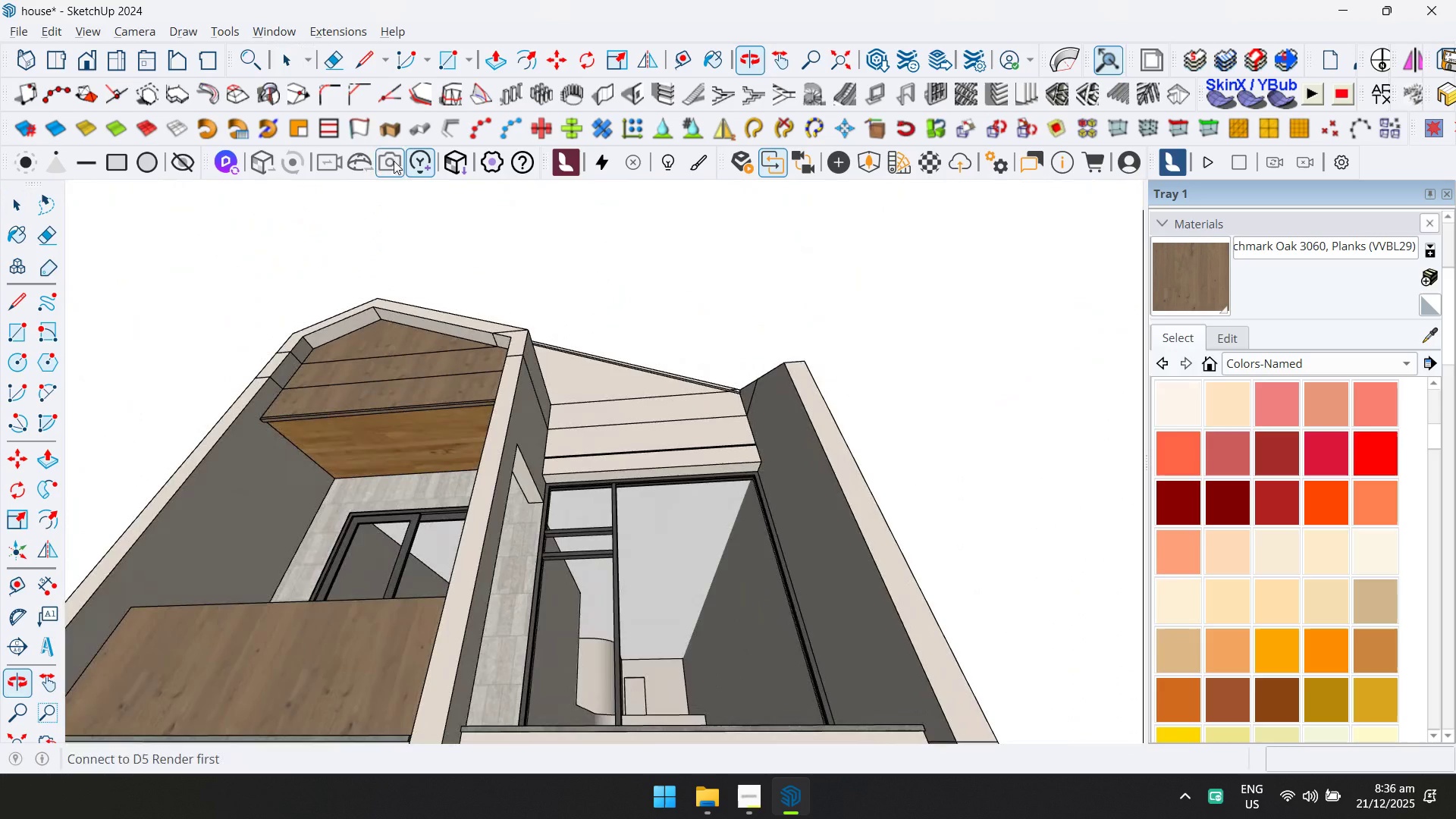 
scroll: coordinate [555, 440], scroll_direction: down, amount: 5.0
 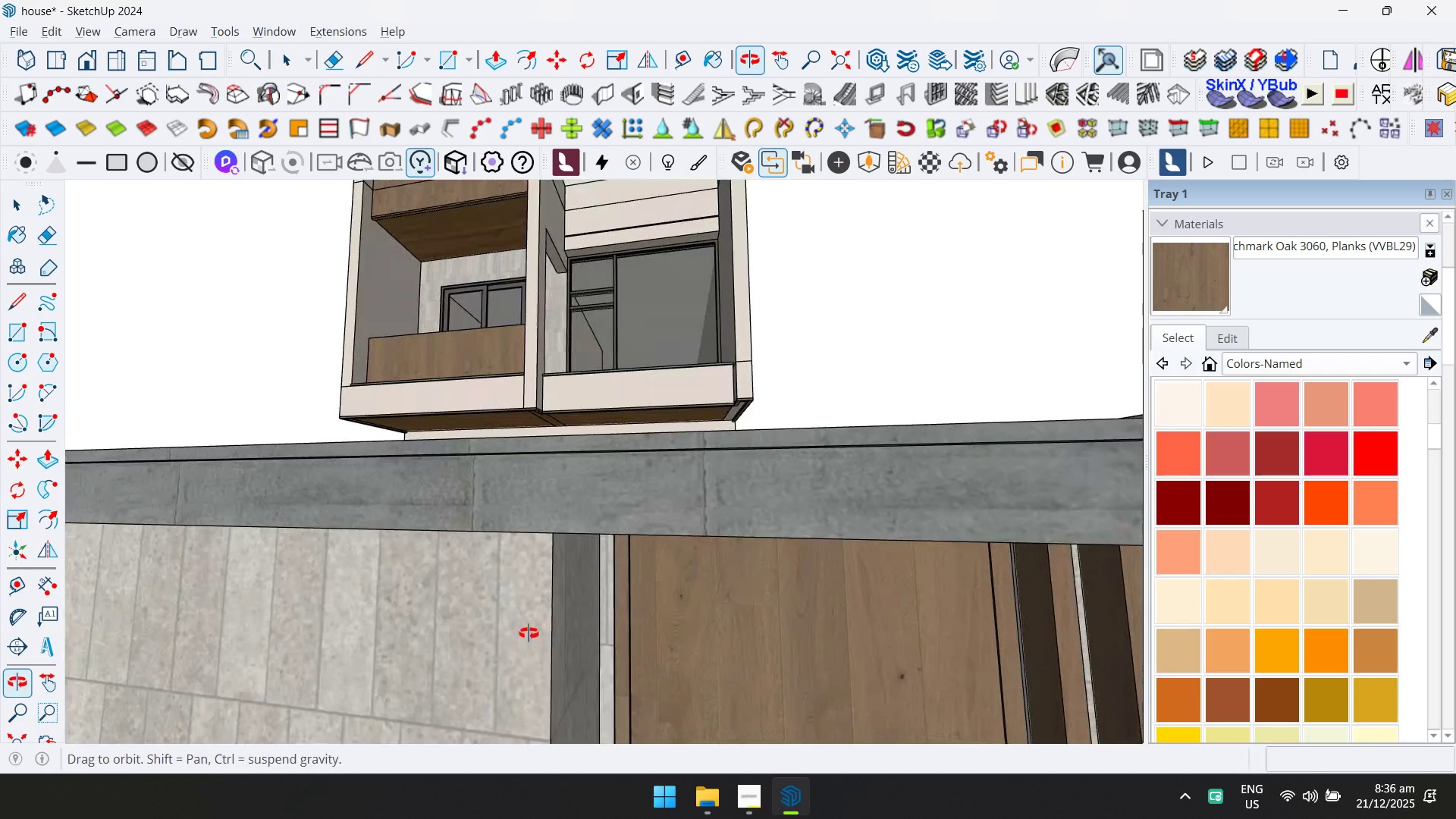 
key(Shift+ShiftLeft)
 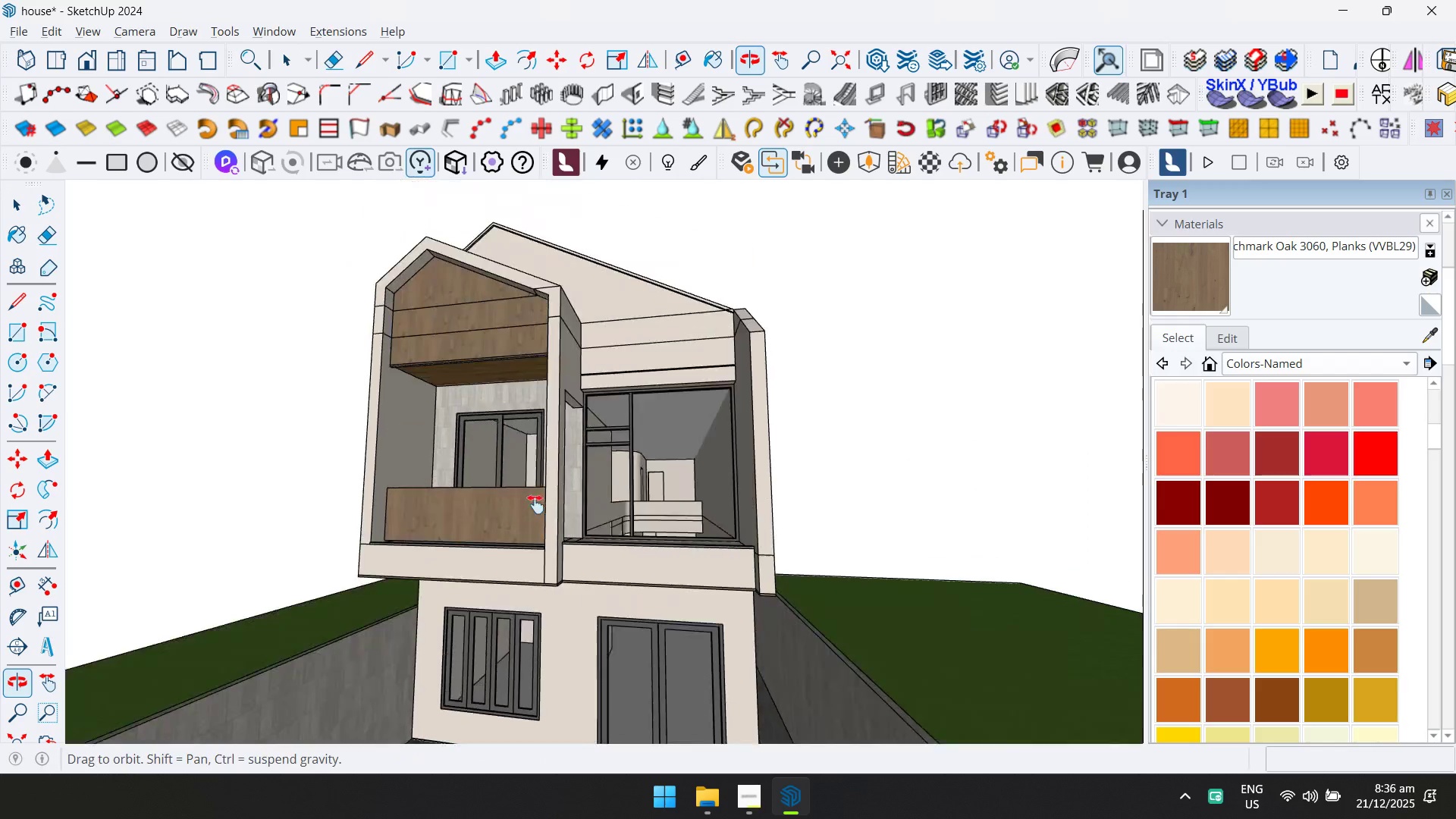 
double_click([601, 397])
 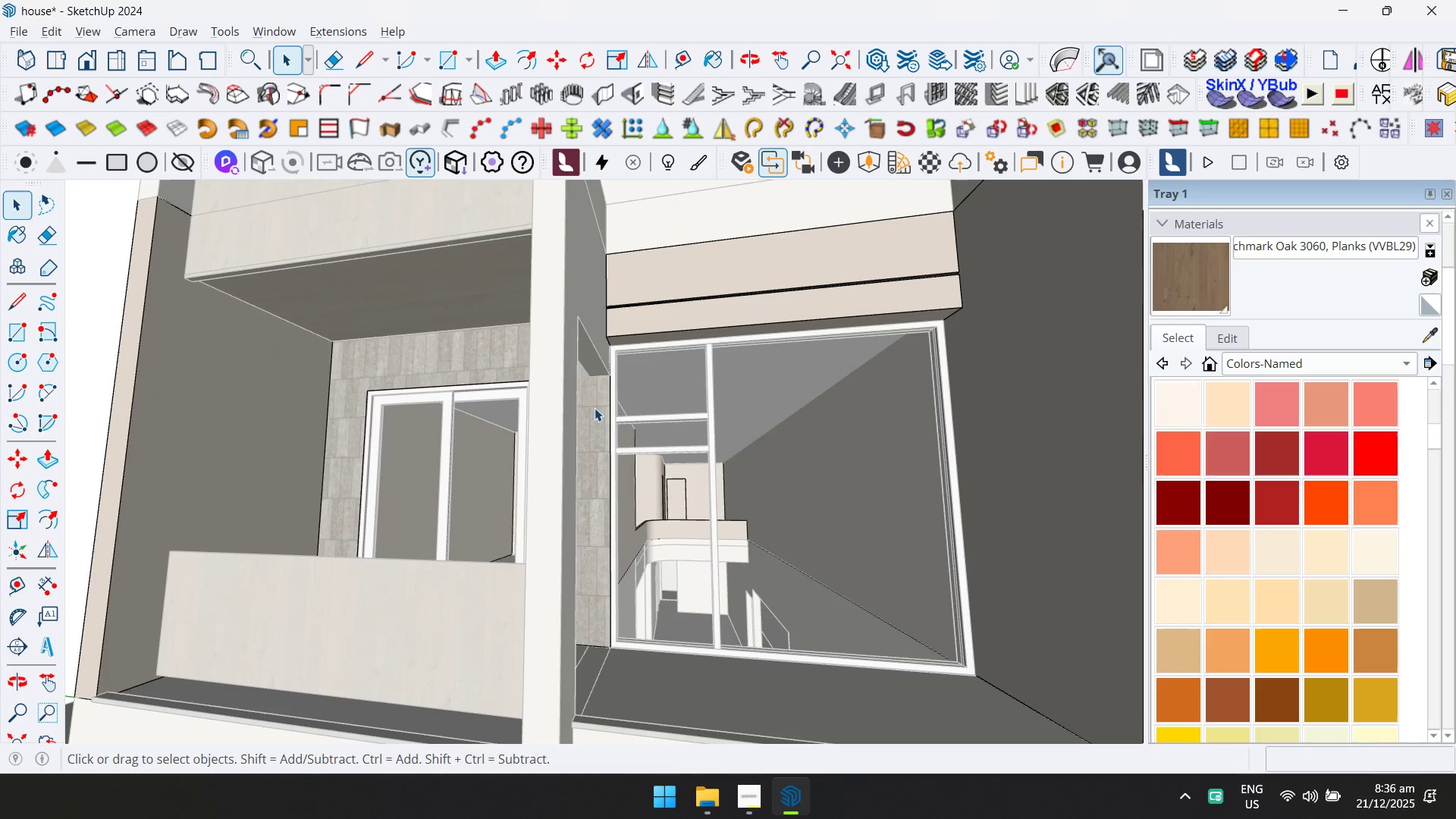 
scroll: coordinate [594, 388], scroll_direction: up, amount: 9.0
 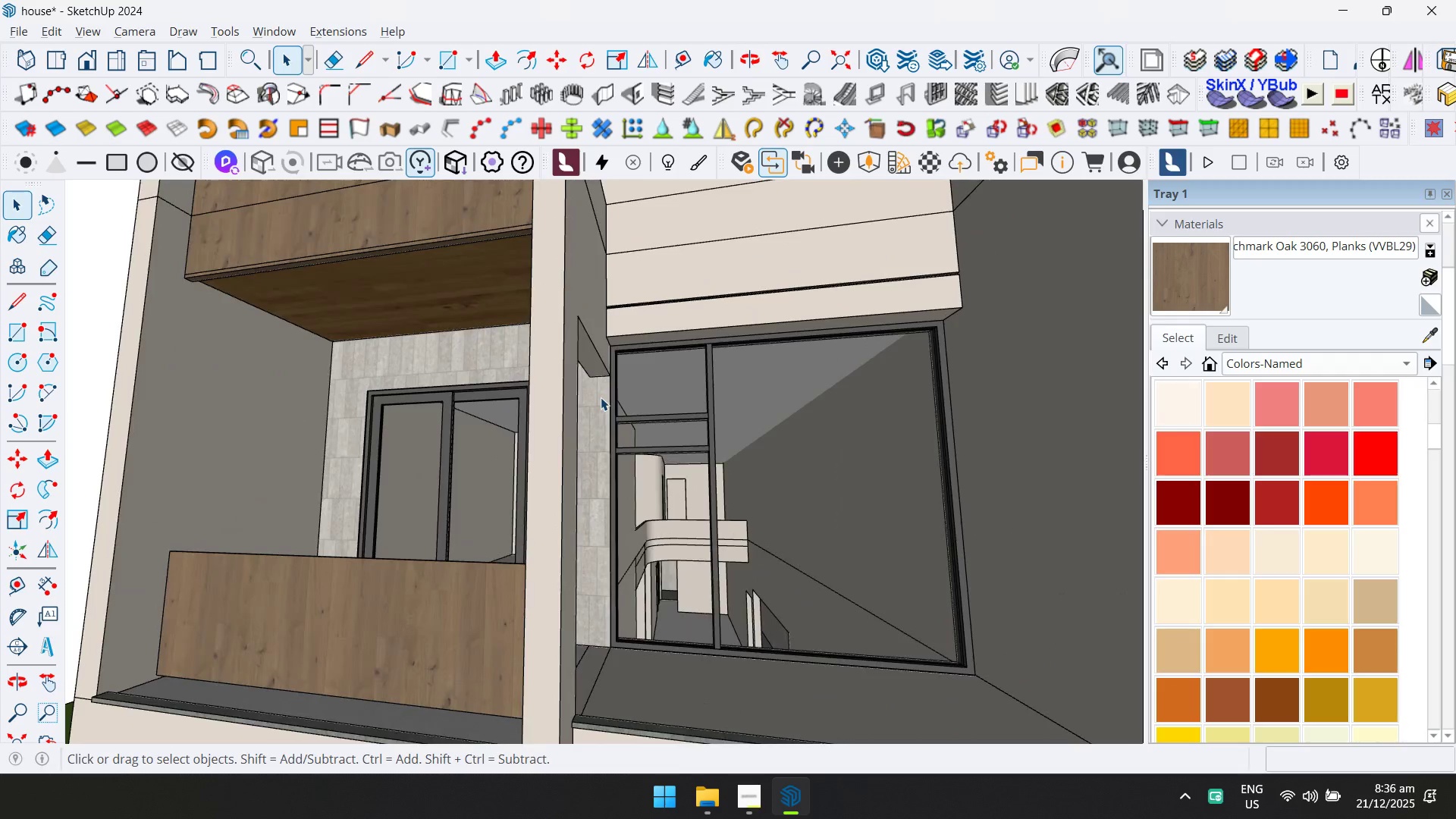 
triple_click([592, 413])
 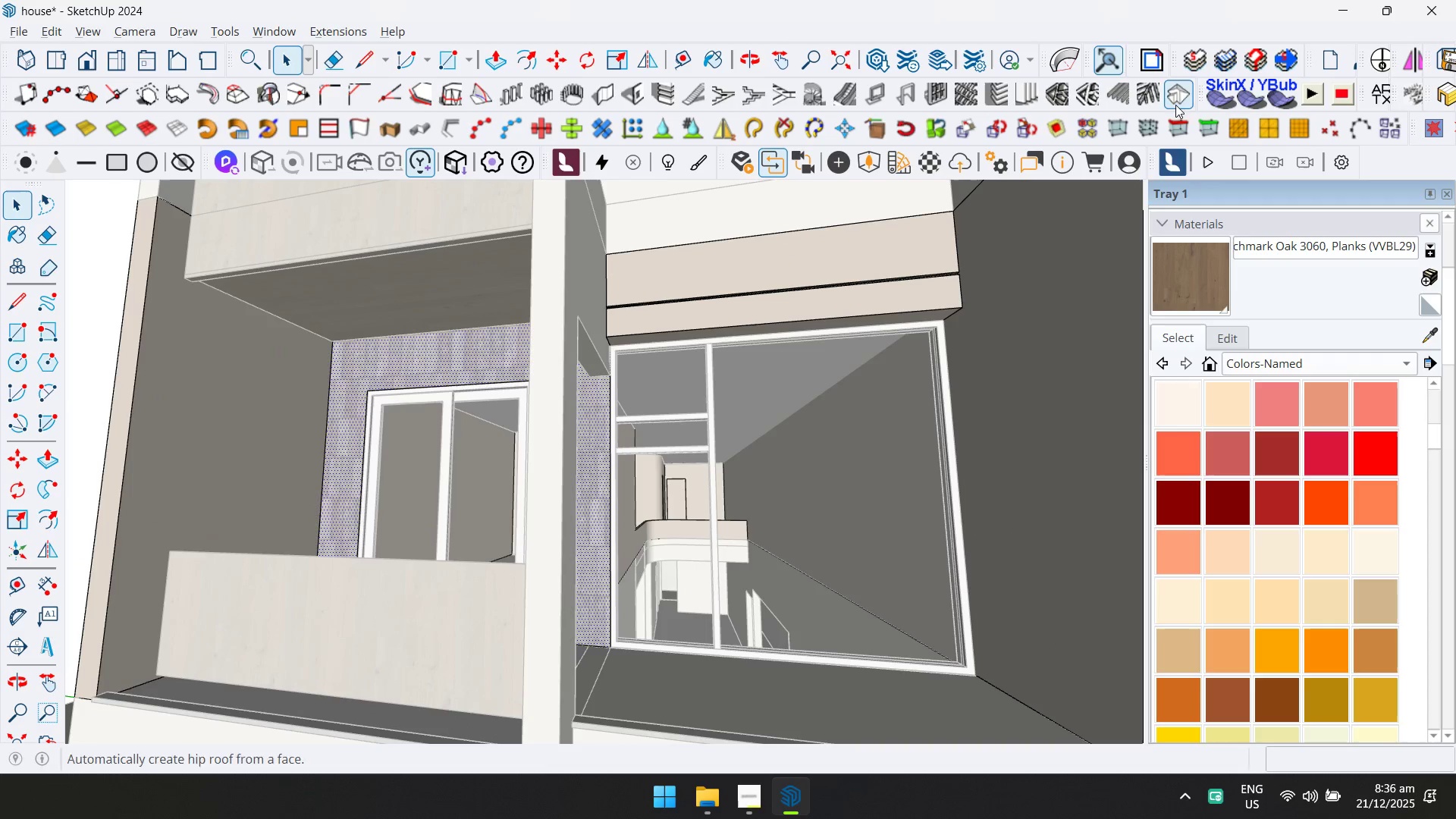 
left_click([1379, 100])
 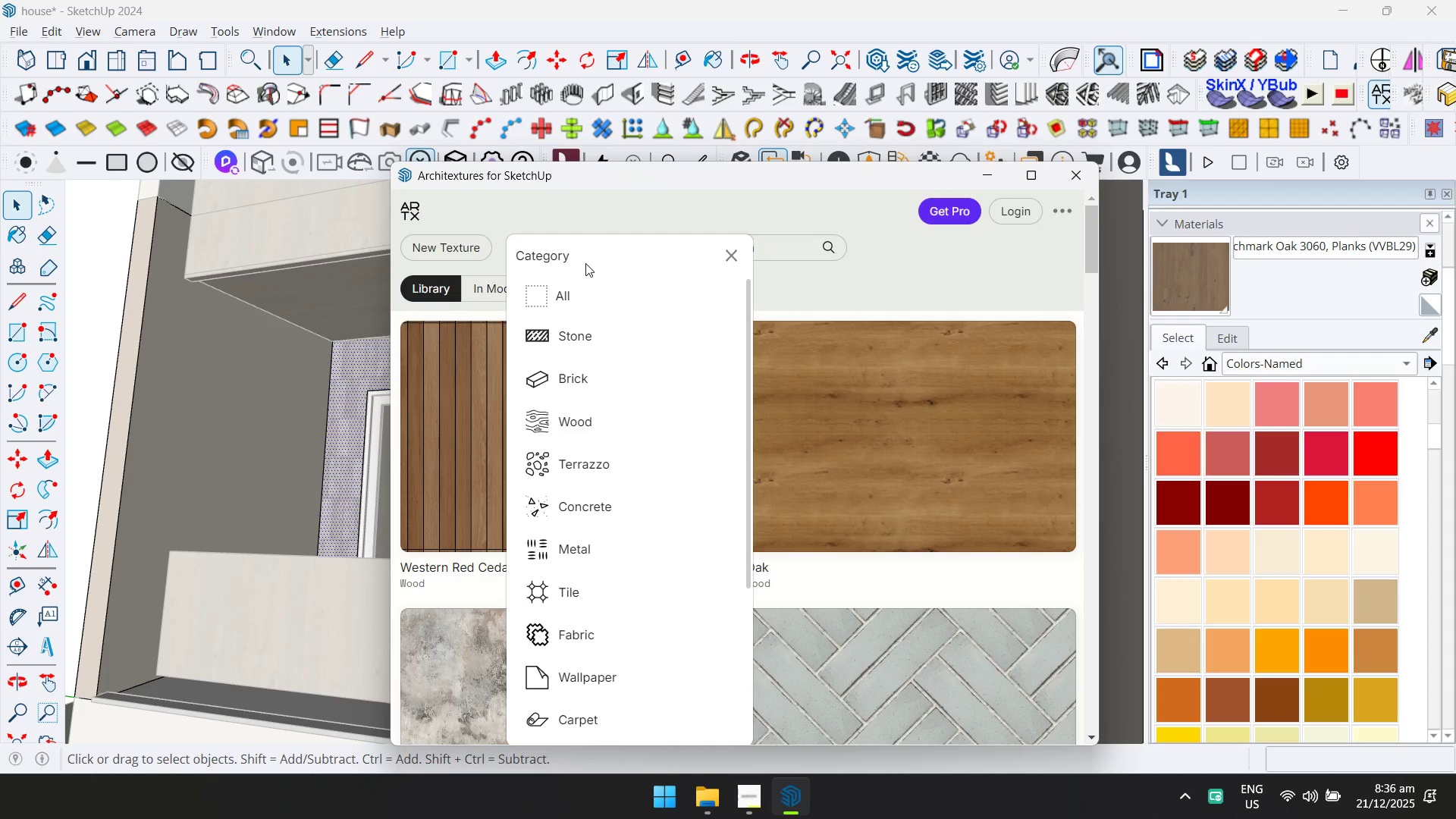 
left_click([729, 264])
 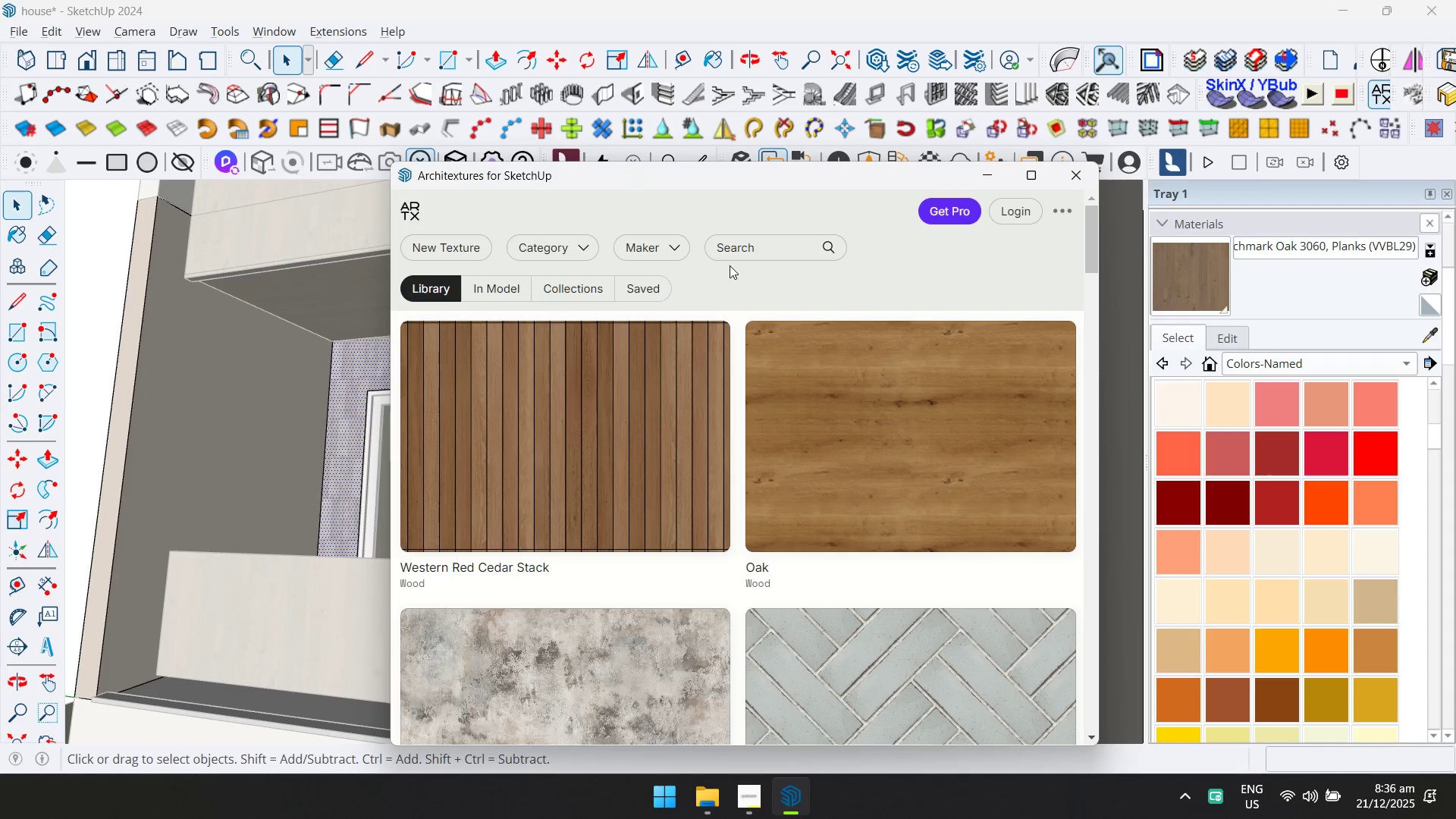 
key(Alt+AltLeft)
 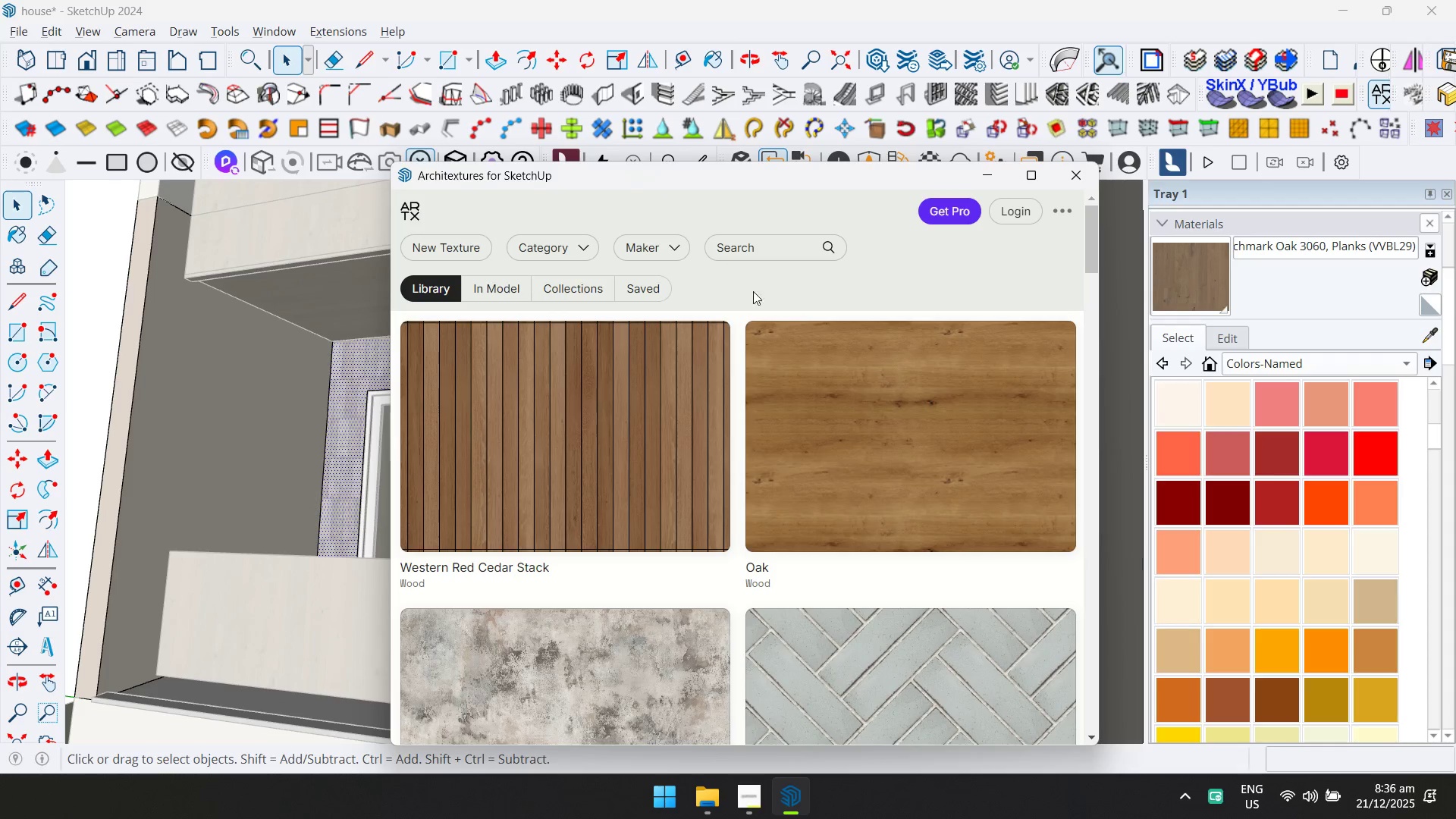 
key(Alt+Tab)